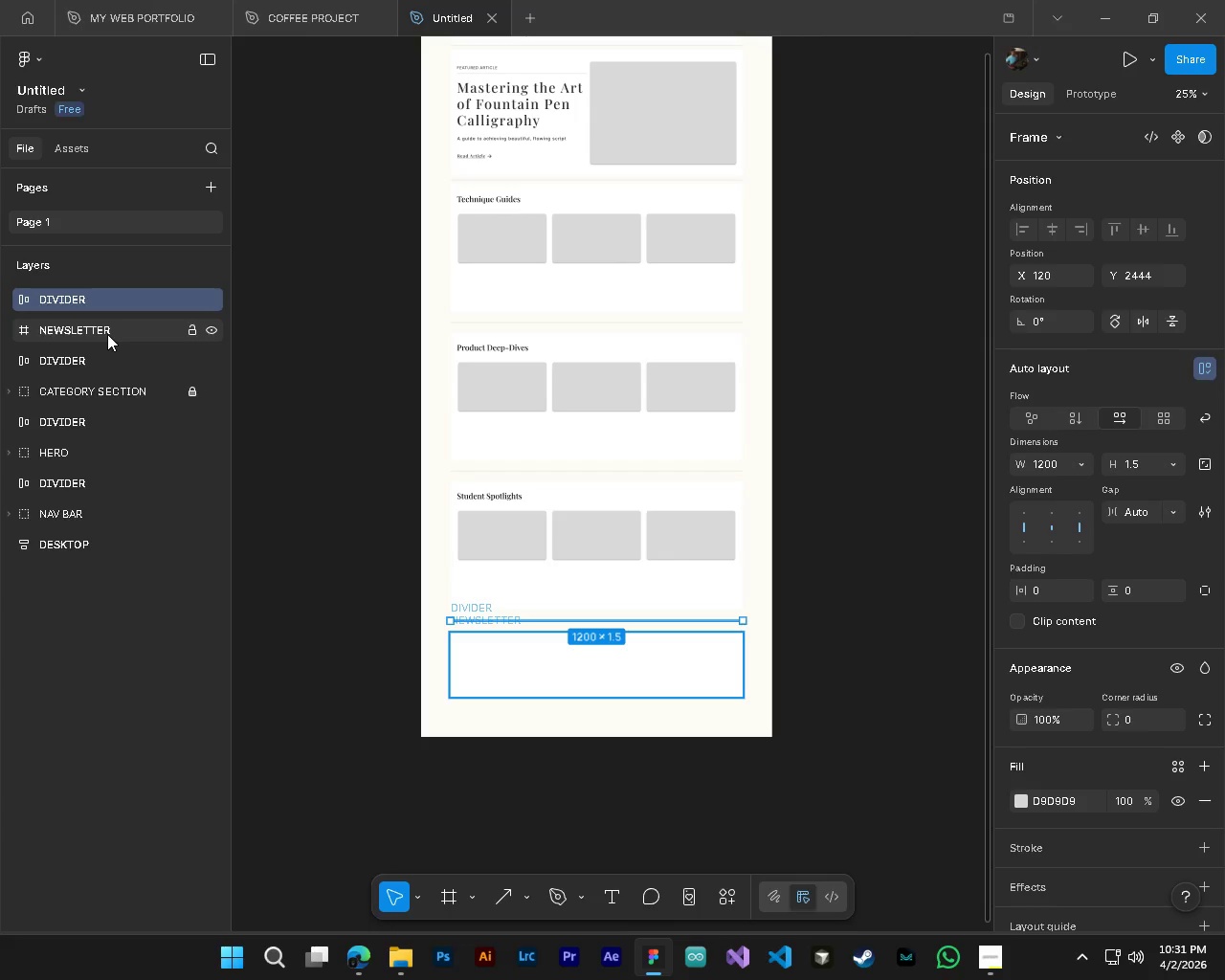 
left_click([107, 334])
 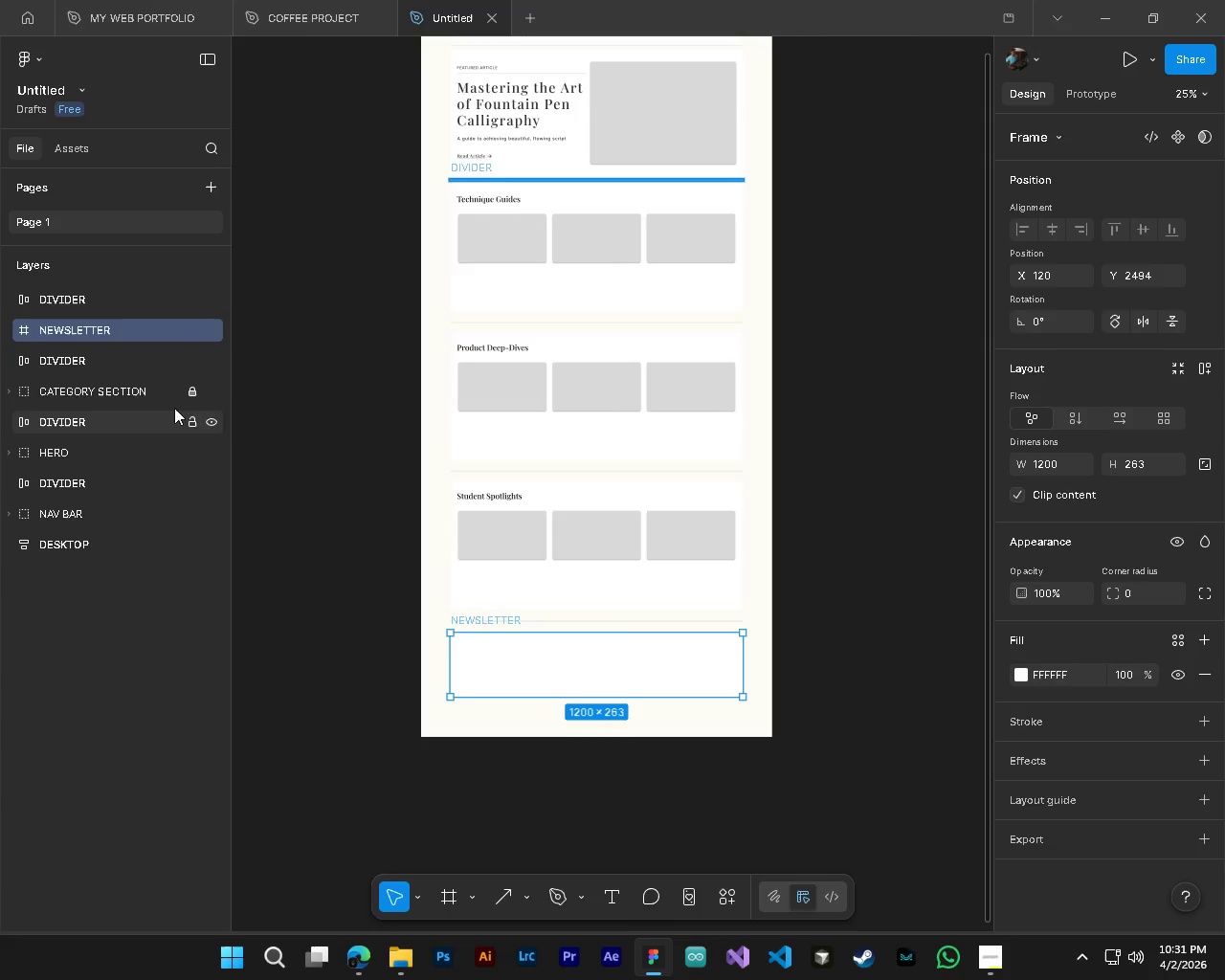 
left_click([87, 365])
 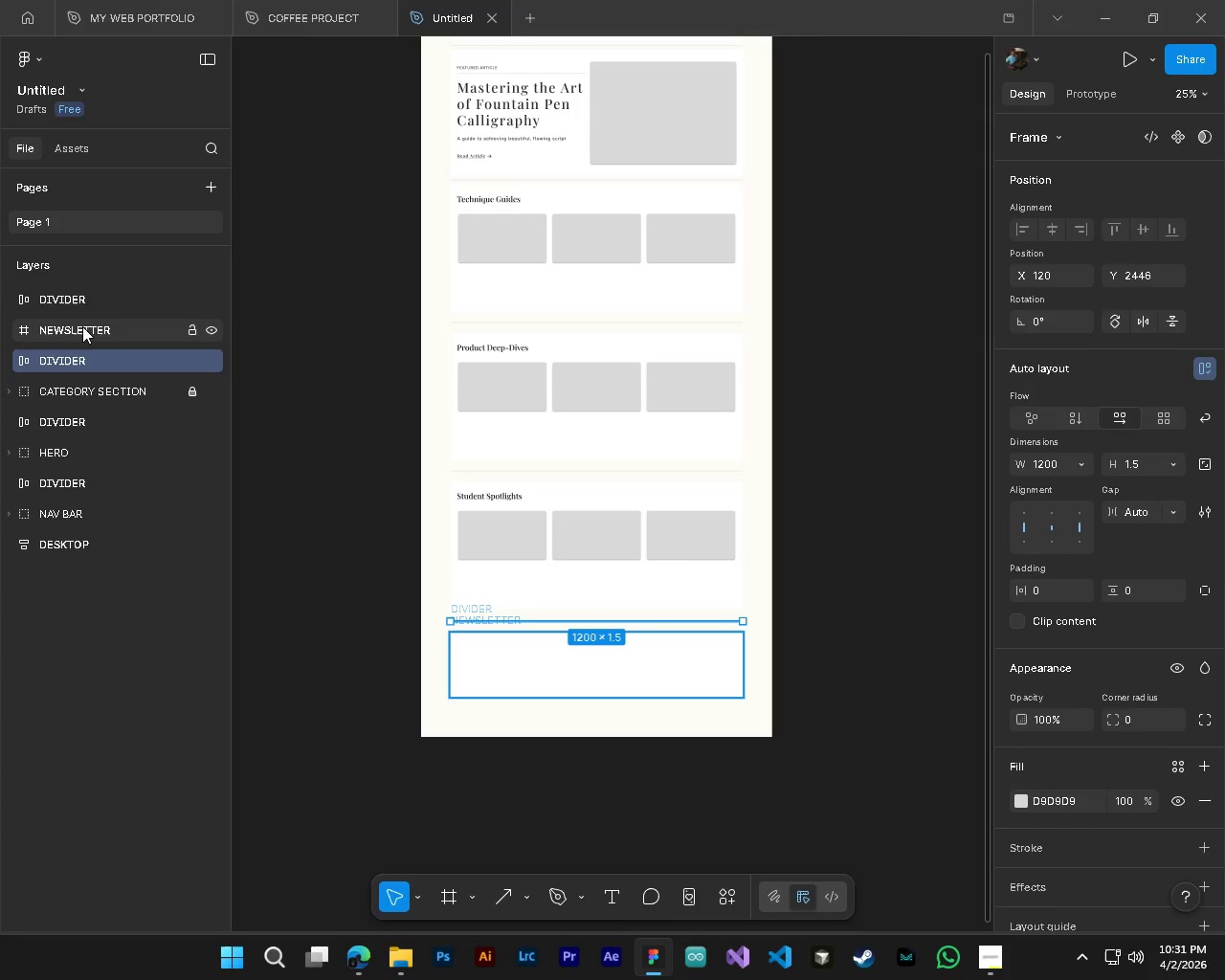 
left_click([80, 302])
 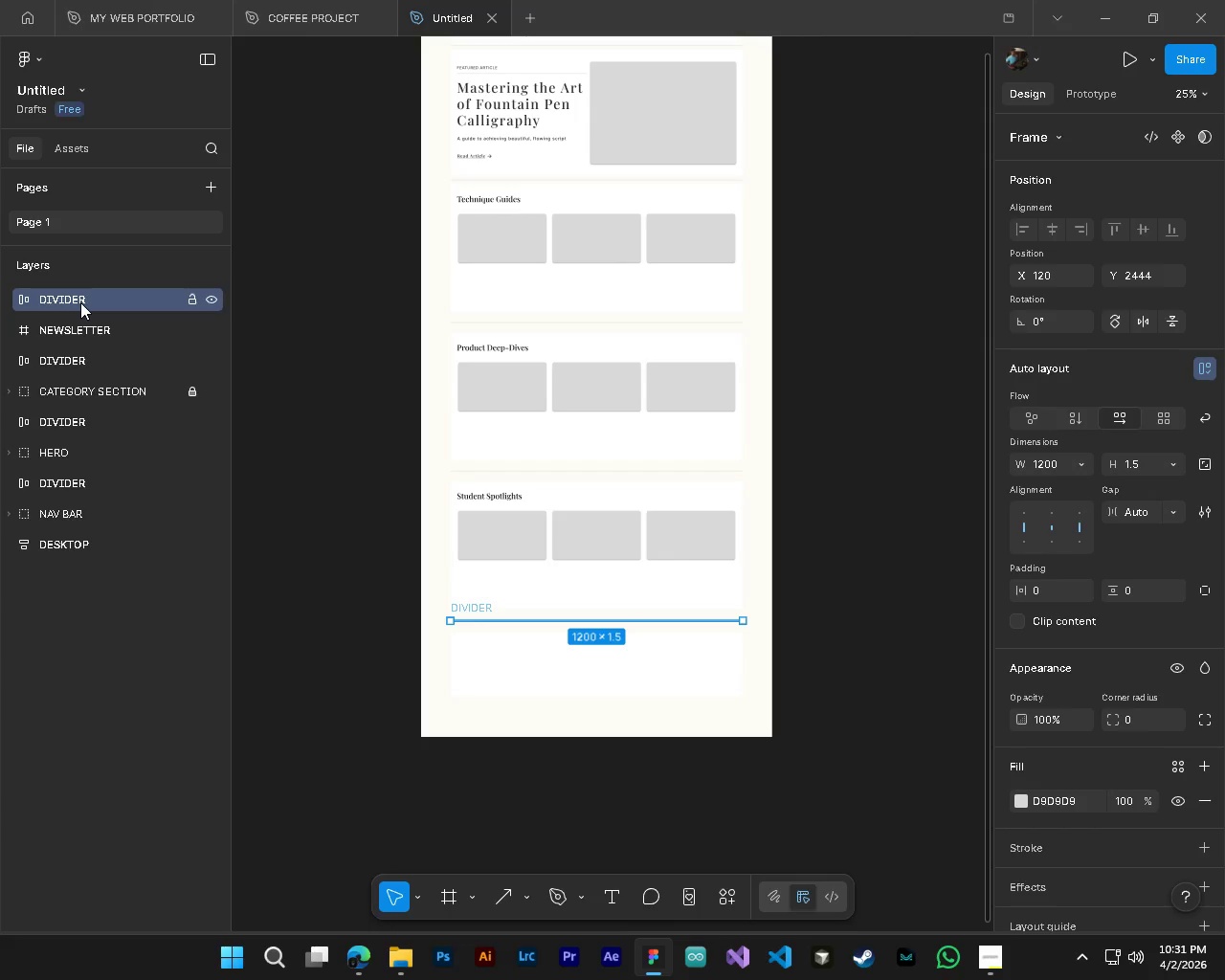 
key(Delete)
 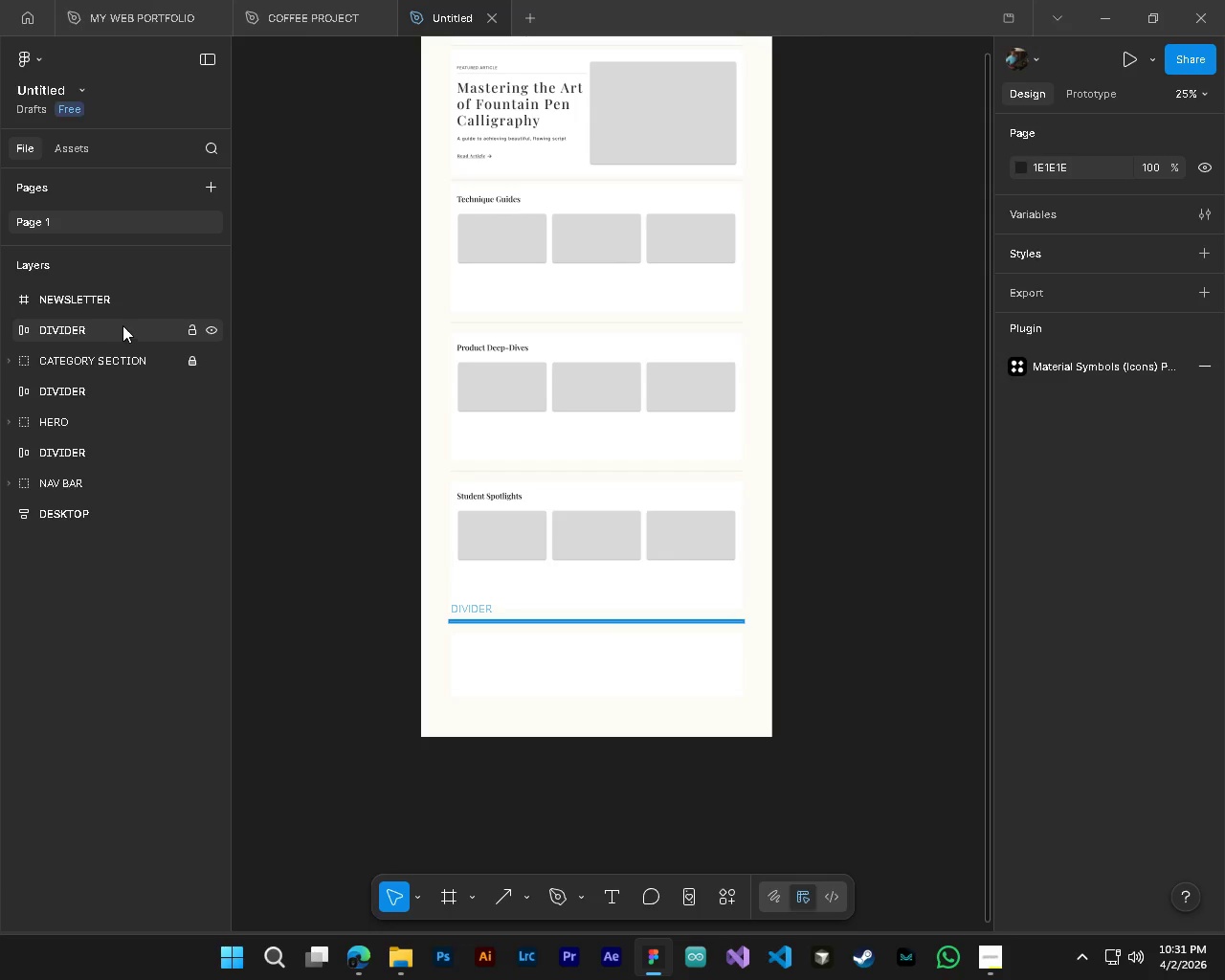 
left_click([115, 304])
 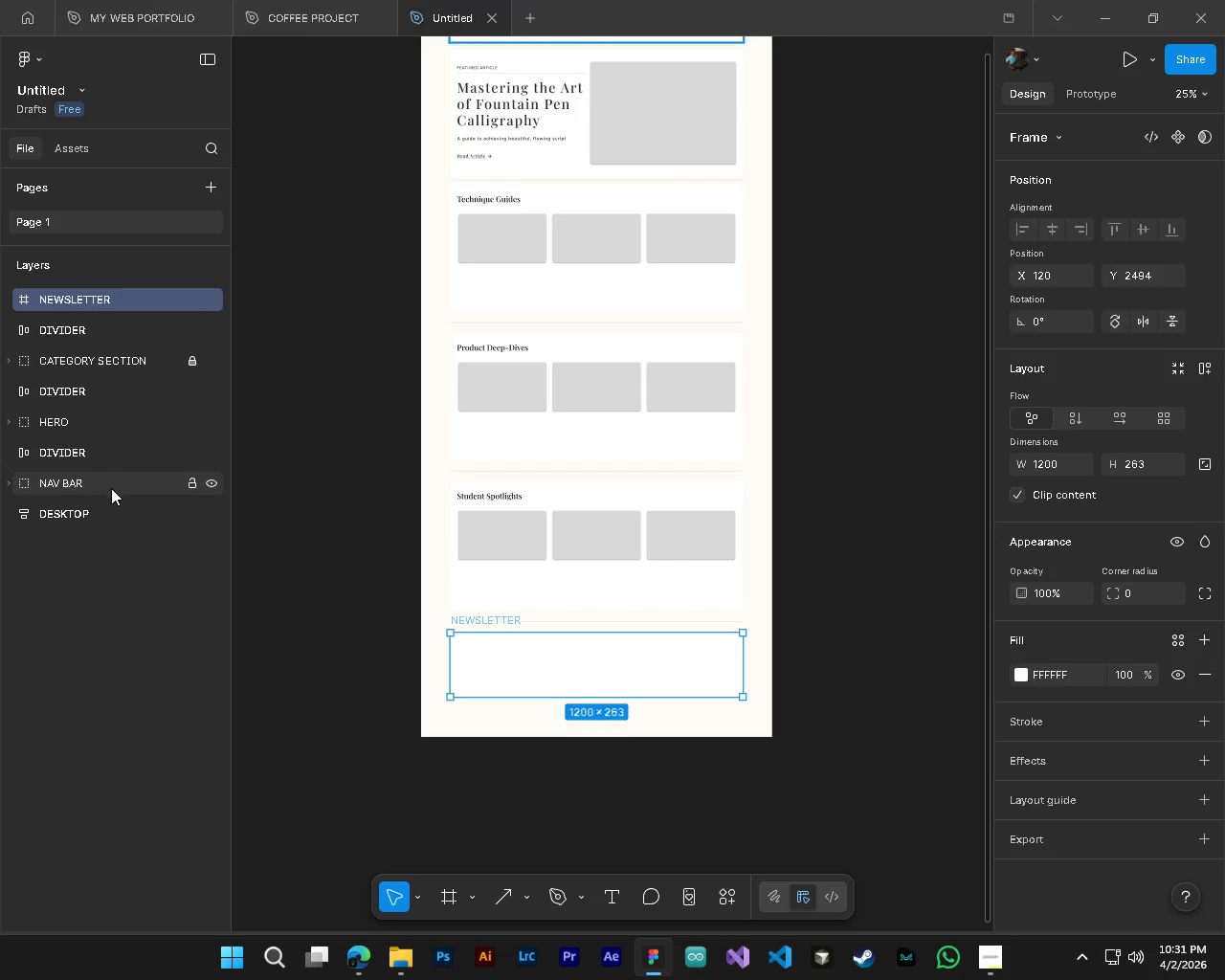 
left_click([111, 488])
 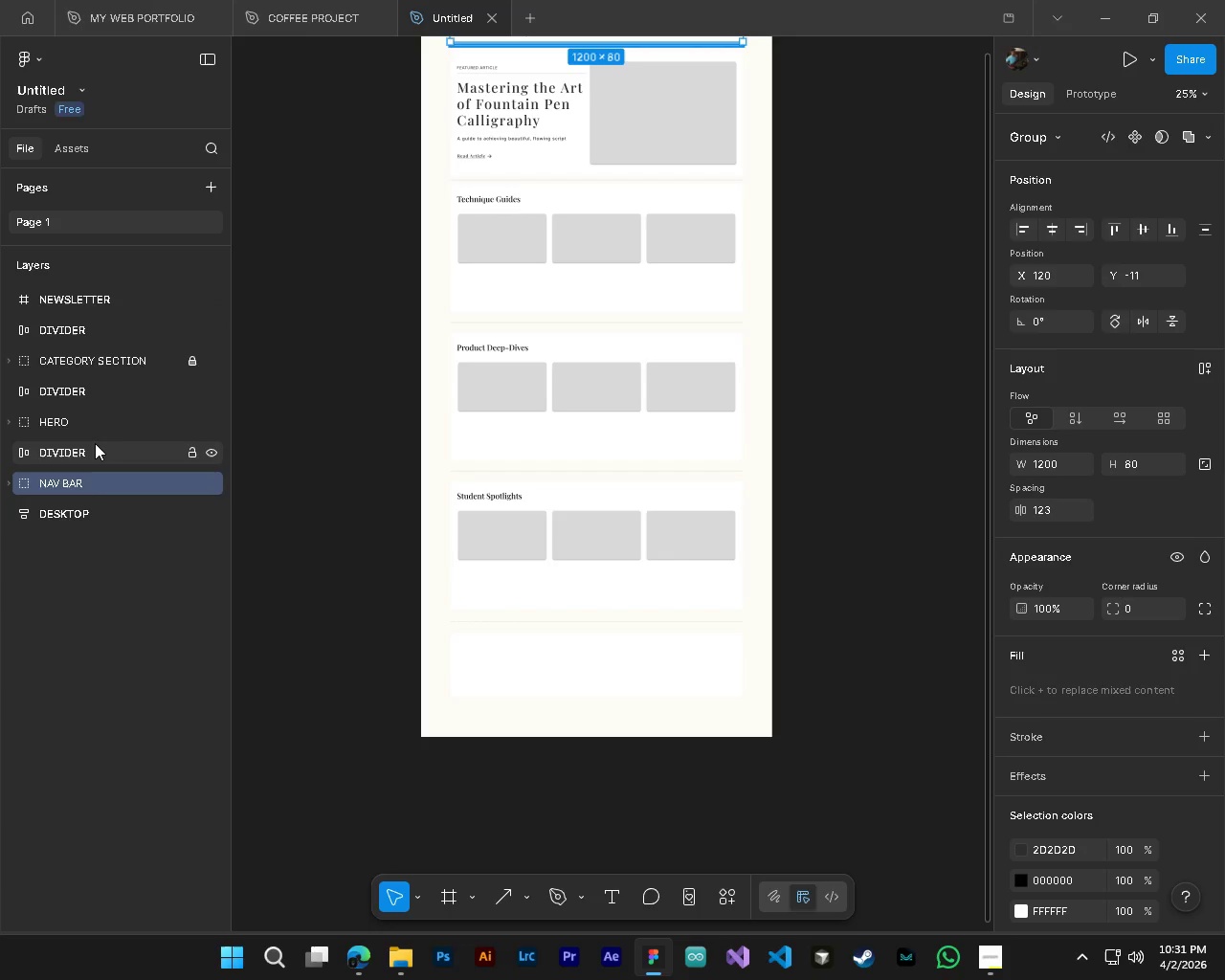 
left_click([95, 443])
 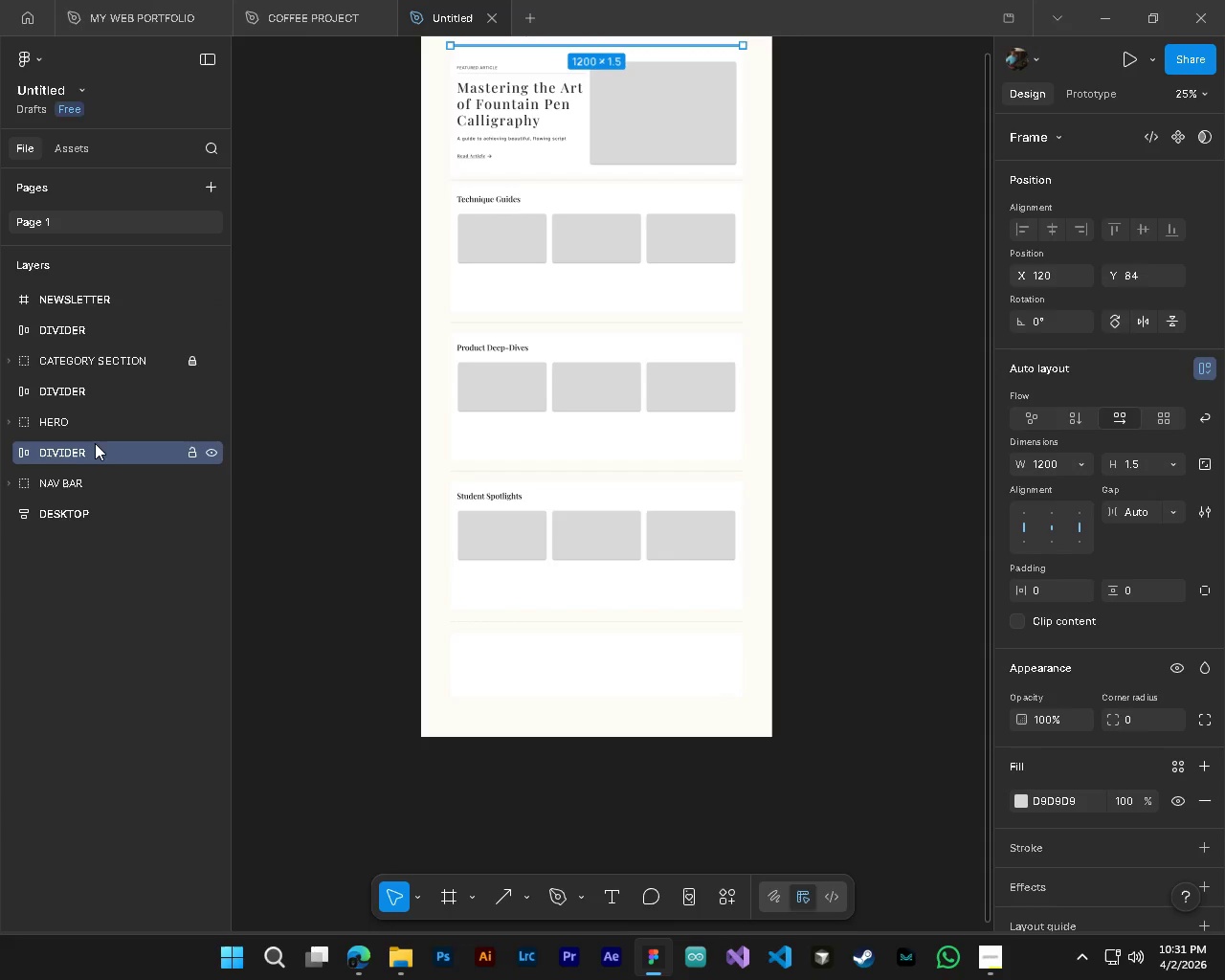 
scroll: coordinate [601, 488], scroll_direction: up, amount: 4.0
 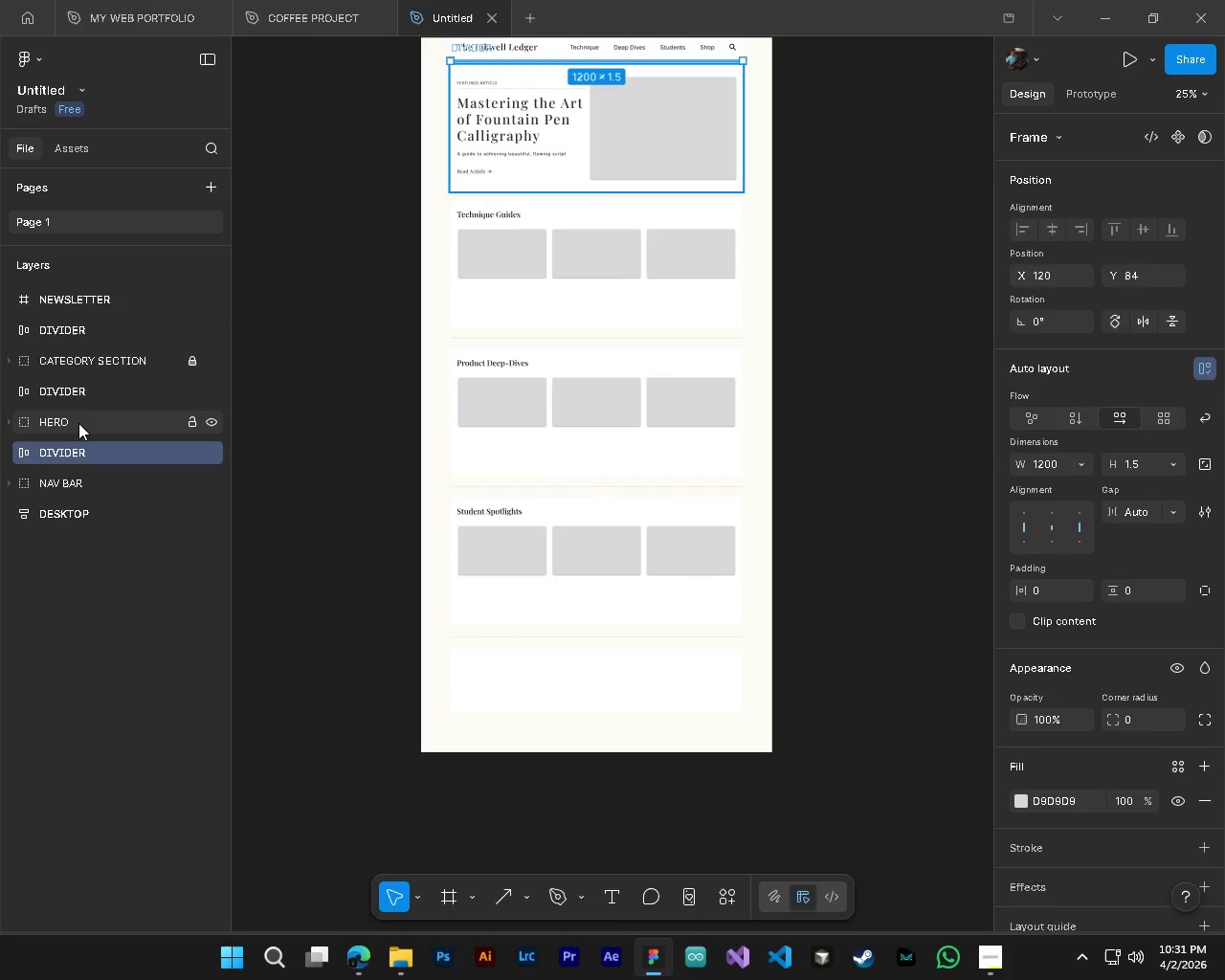 
left_click([78, 419])
 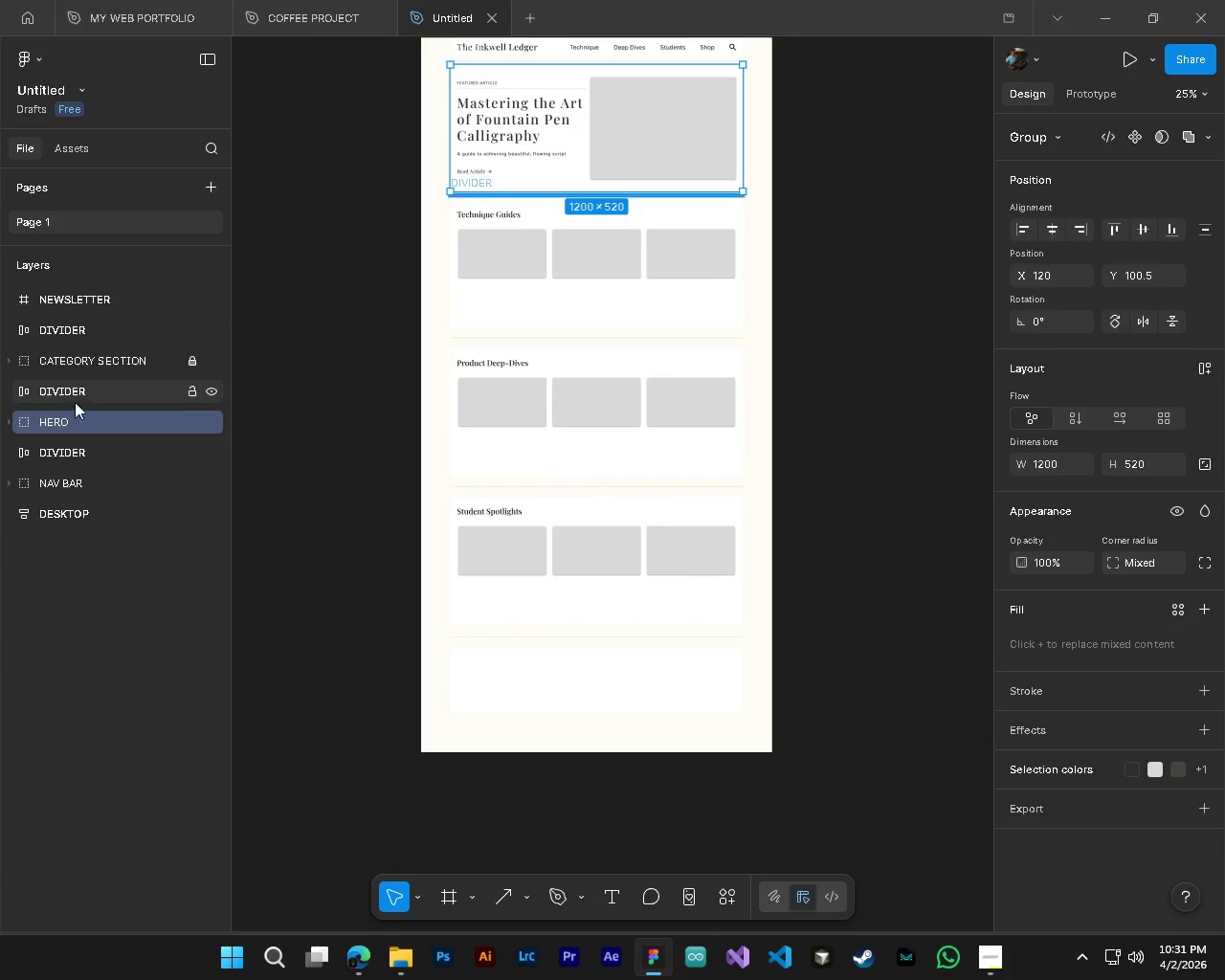 
hold_key(key=ControlLeft, duration=0.84)
left_click([73, 397])
 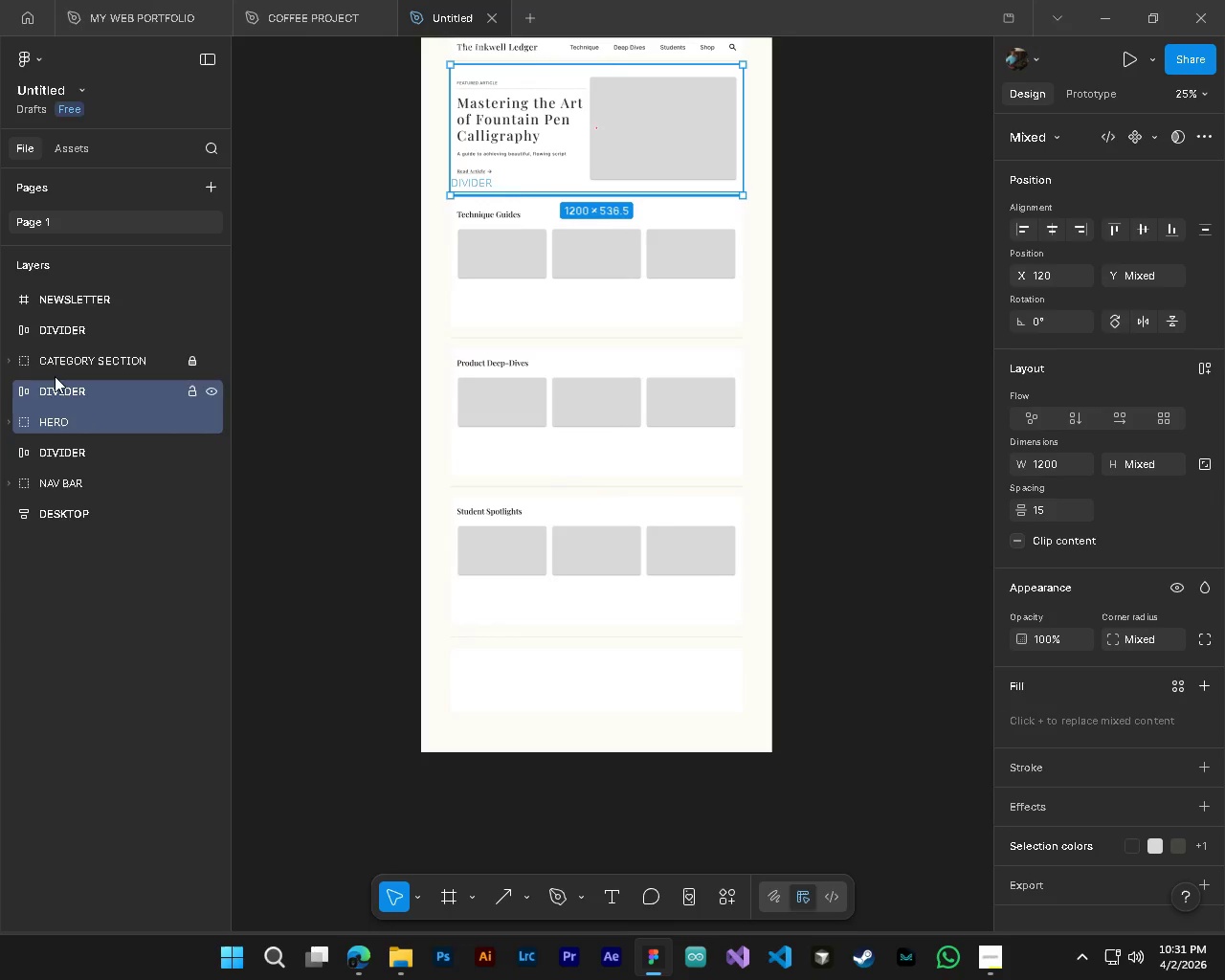 
hold_key(key=ControlLeft, duration=1.97)
left_click([9, 359])
 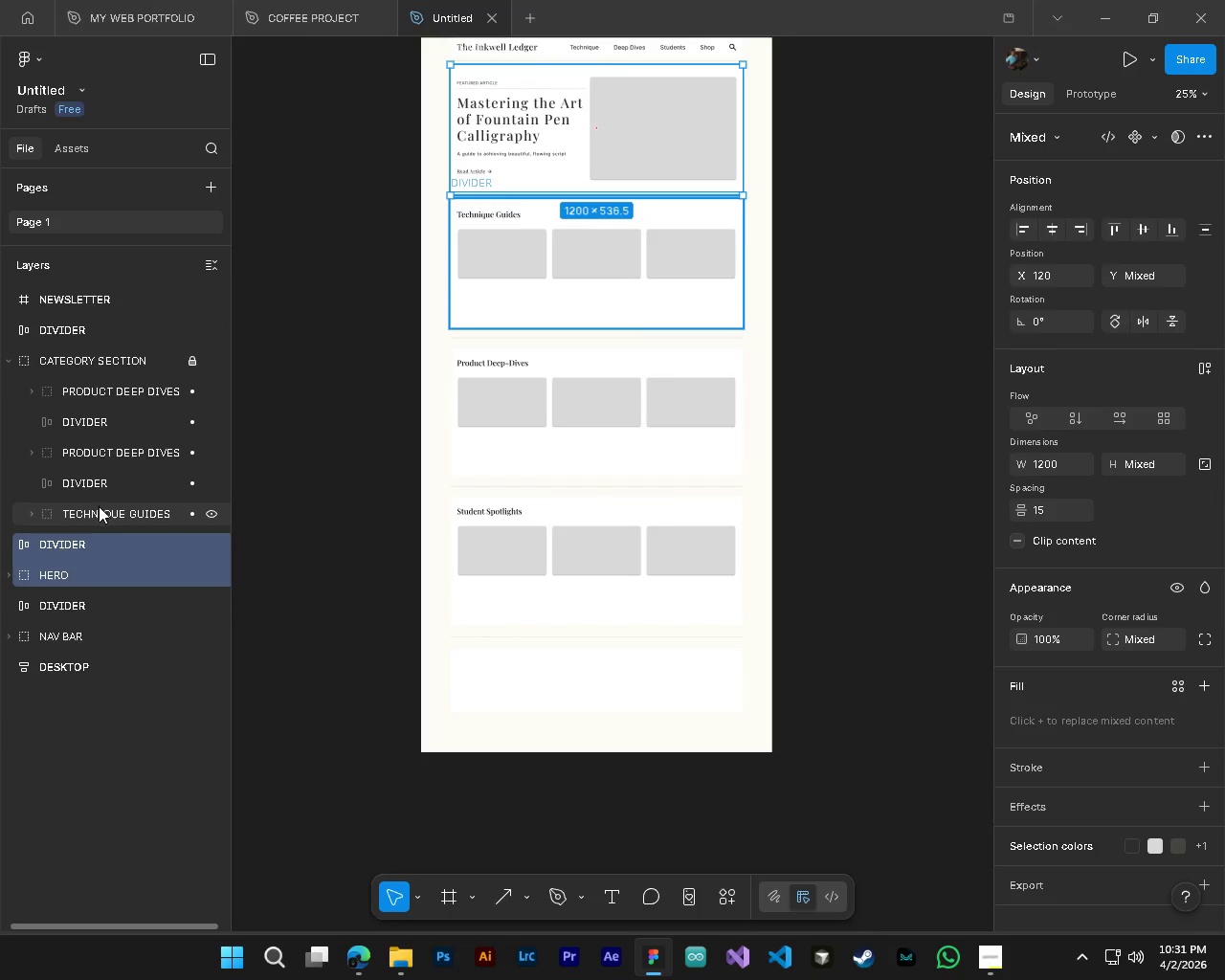 
left_click([99, 514])
 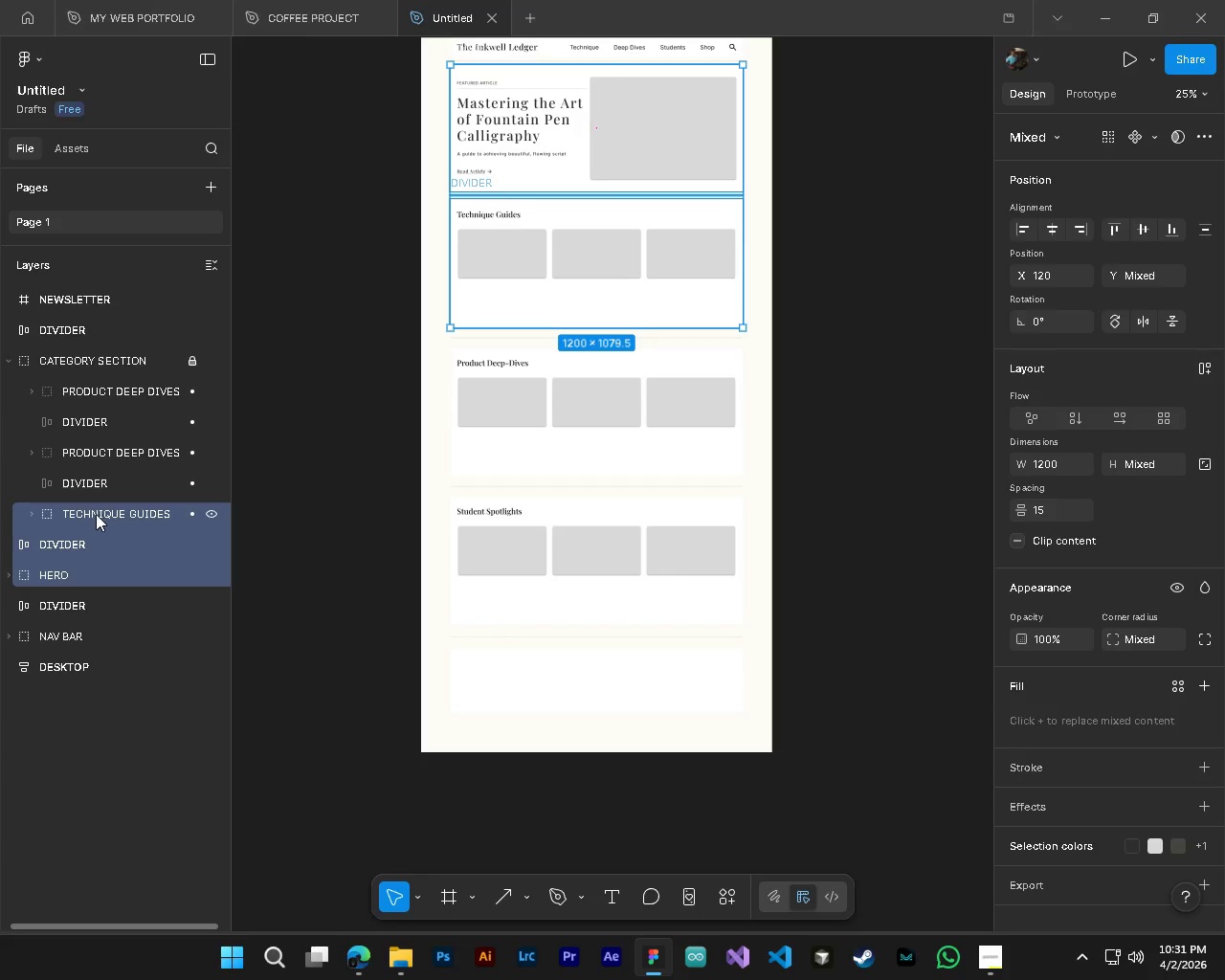 
hold_key(key=ControlLeft, duration=1.5)
left_click([88, 479])
 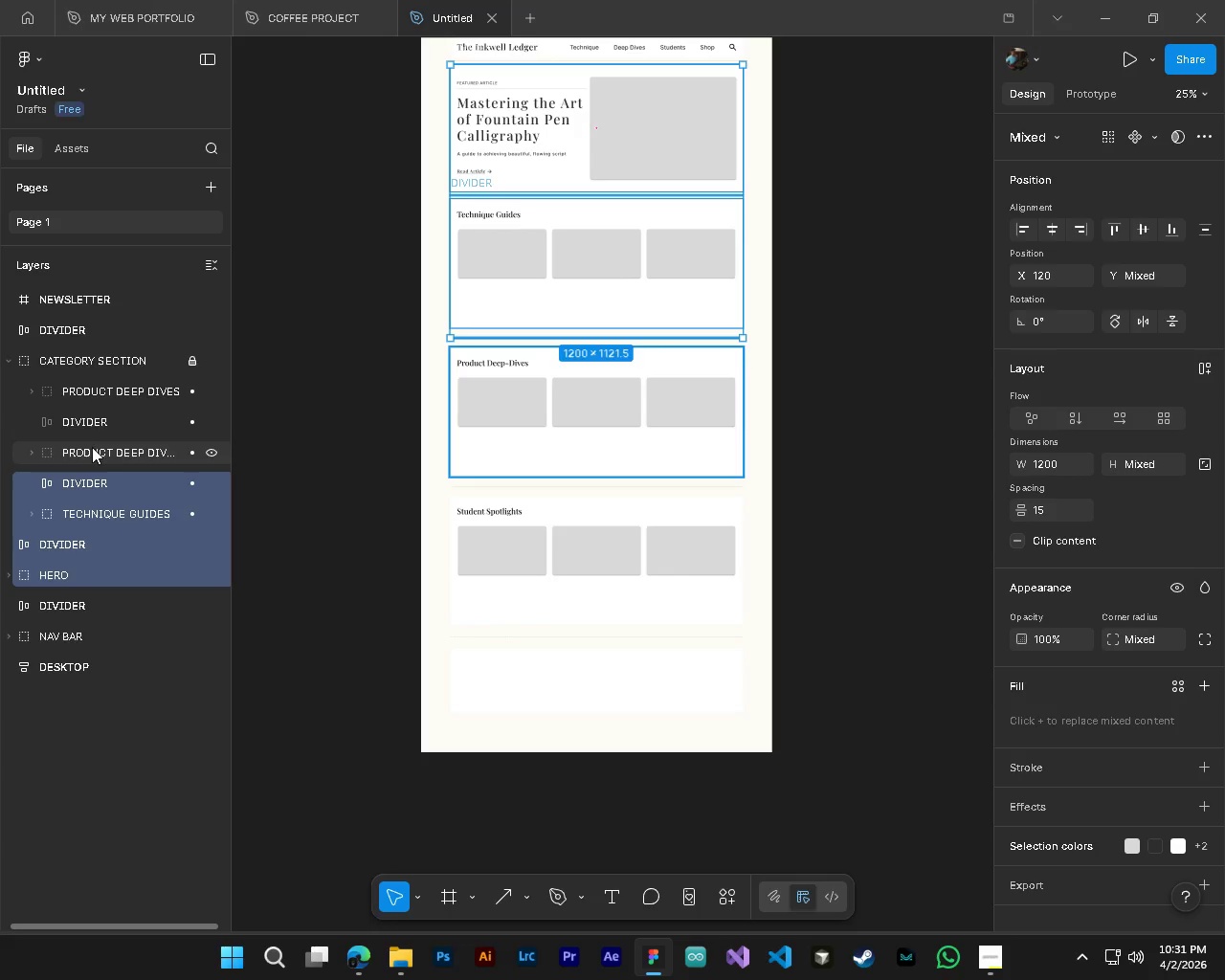 
double_click([92, 447])
 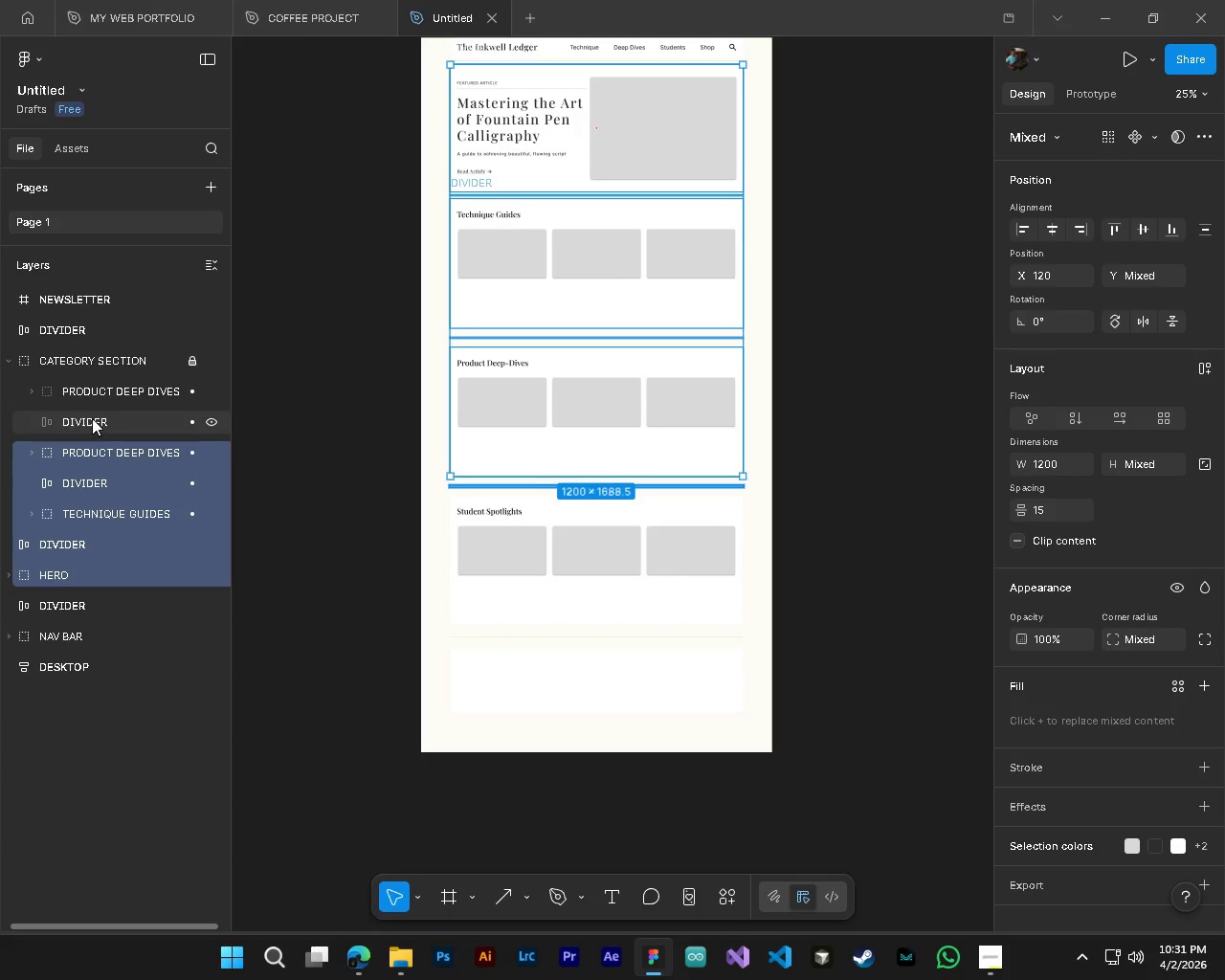 
triple_click([92, 418])
 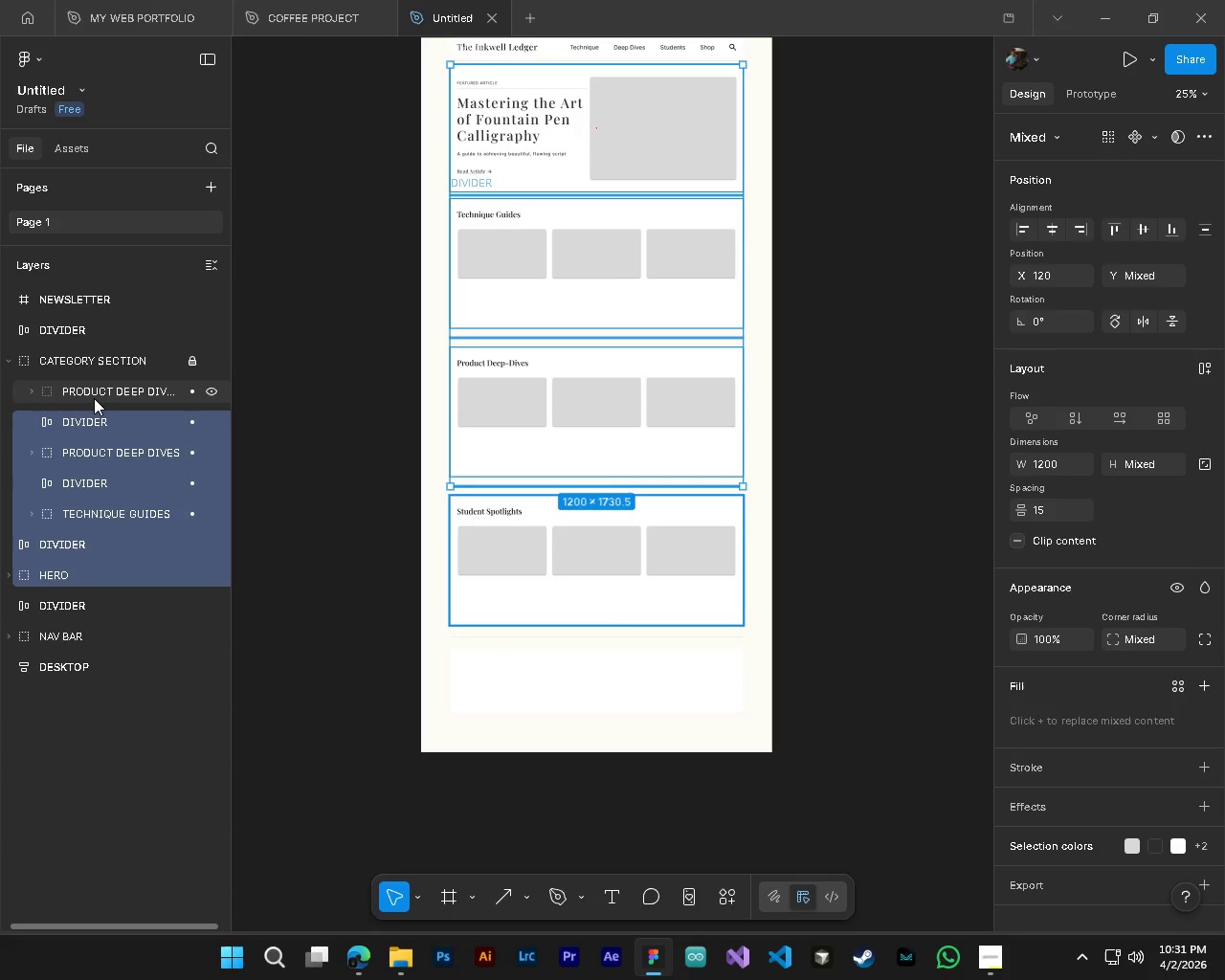 
hold_key(key=ControlLeft, duration=1.5)
triple_click([94, 393])
 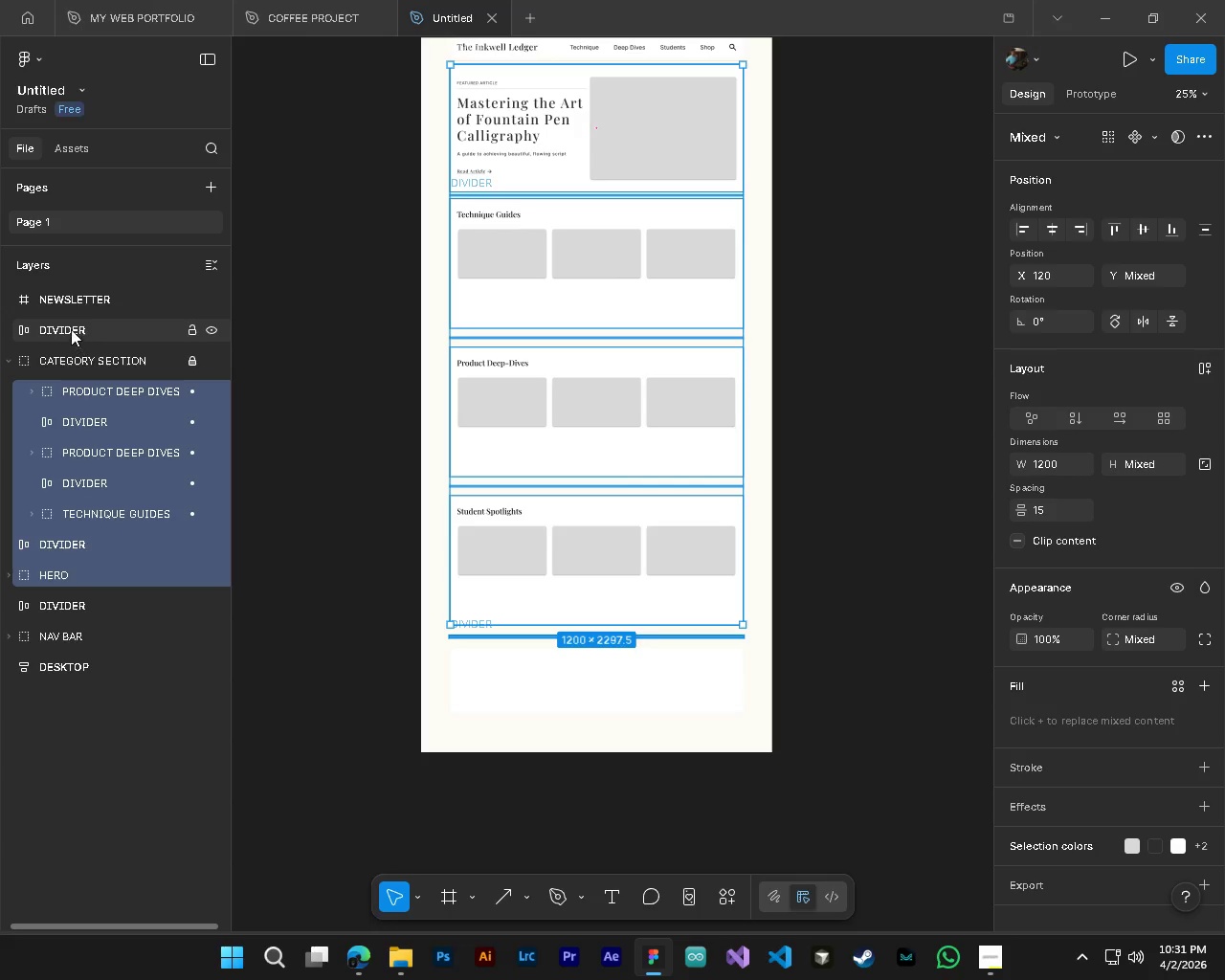 
left_click([71, 329])
 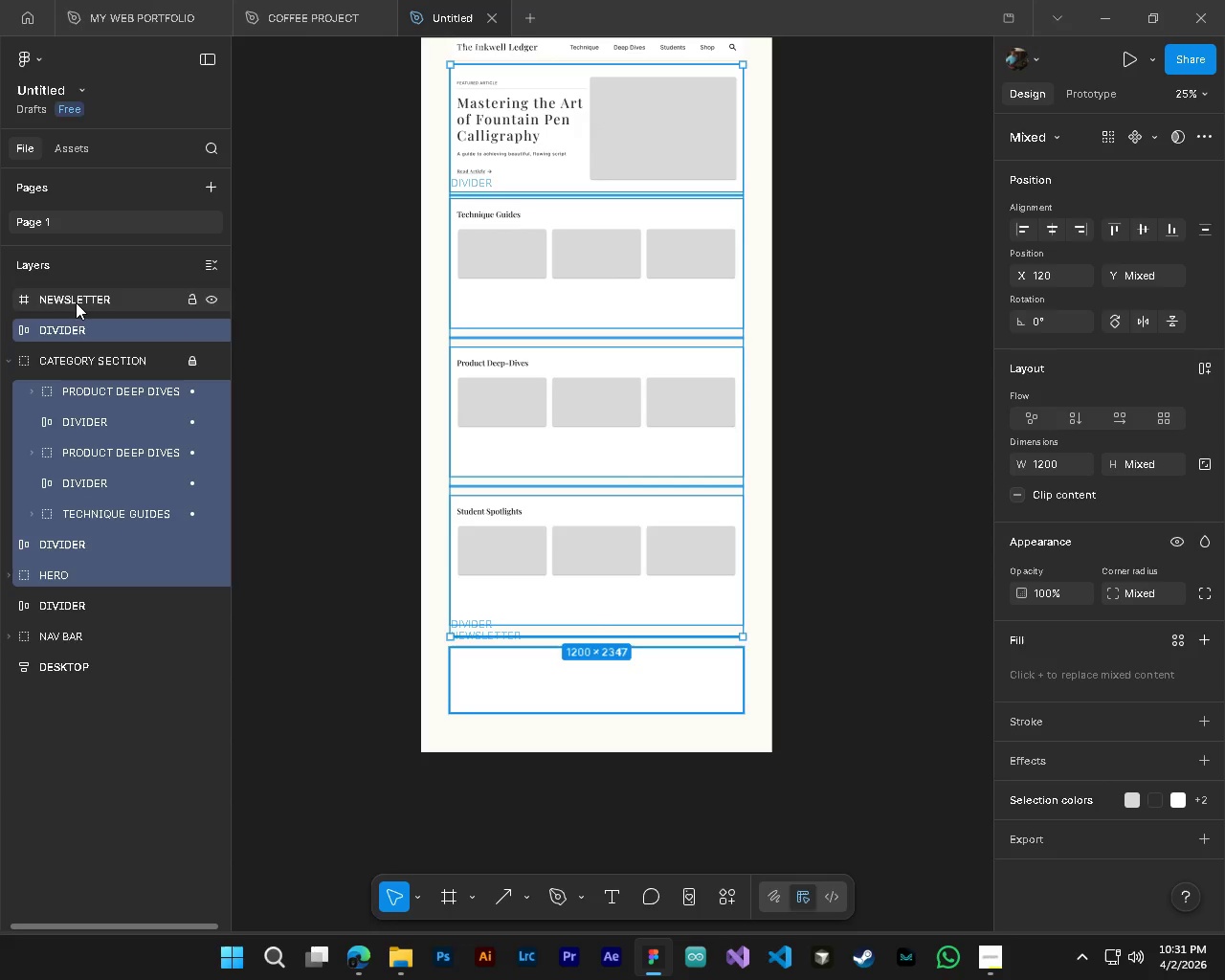 
left_click([76, 302])
 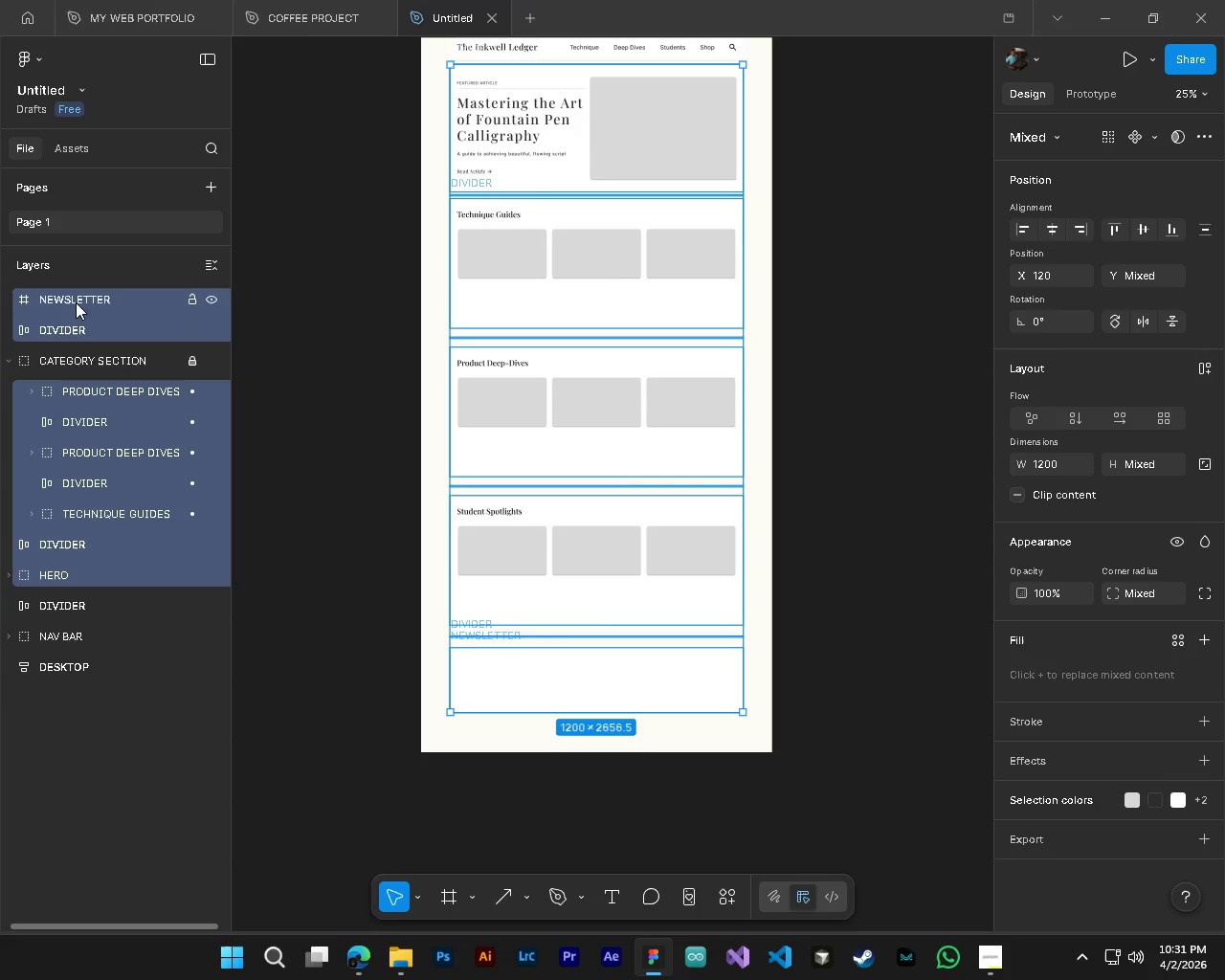 
hold_key(key=ControlLeft, duration=0.83)
 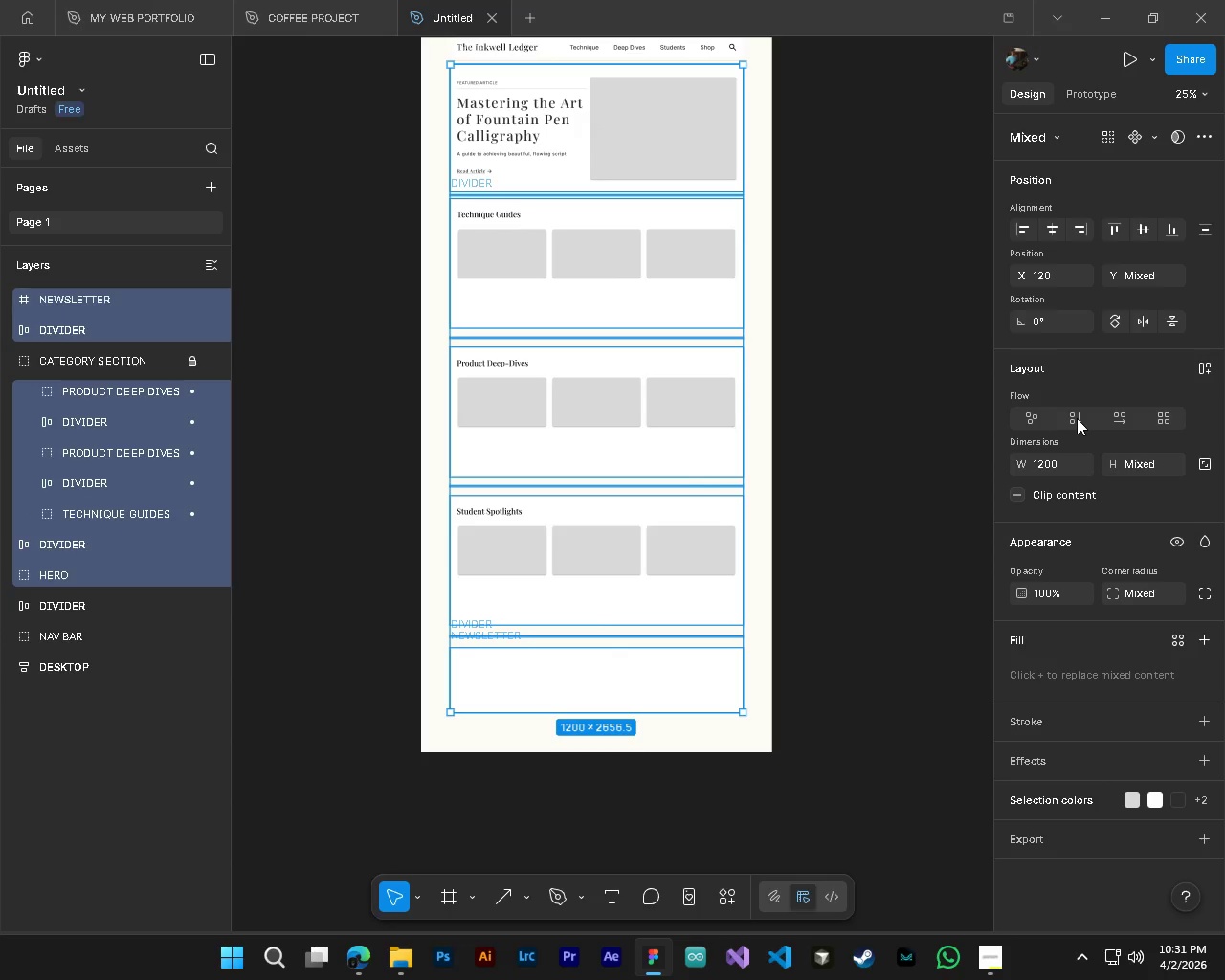 
left_click([1077, 418])
 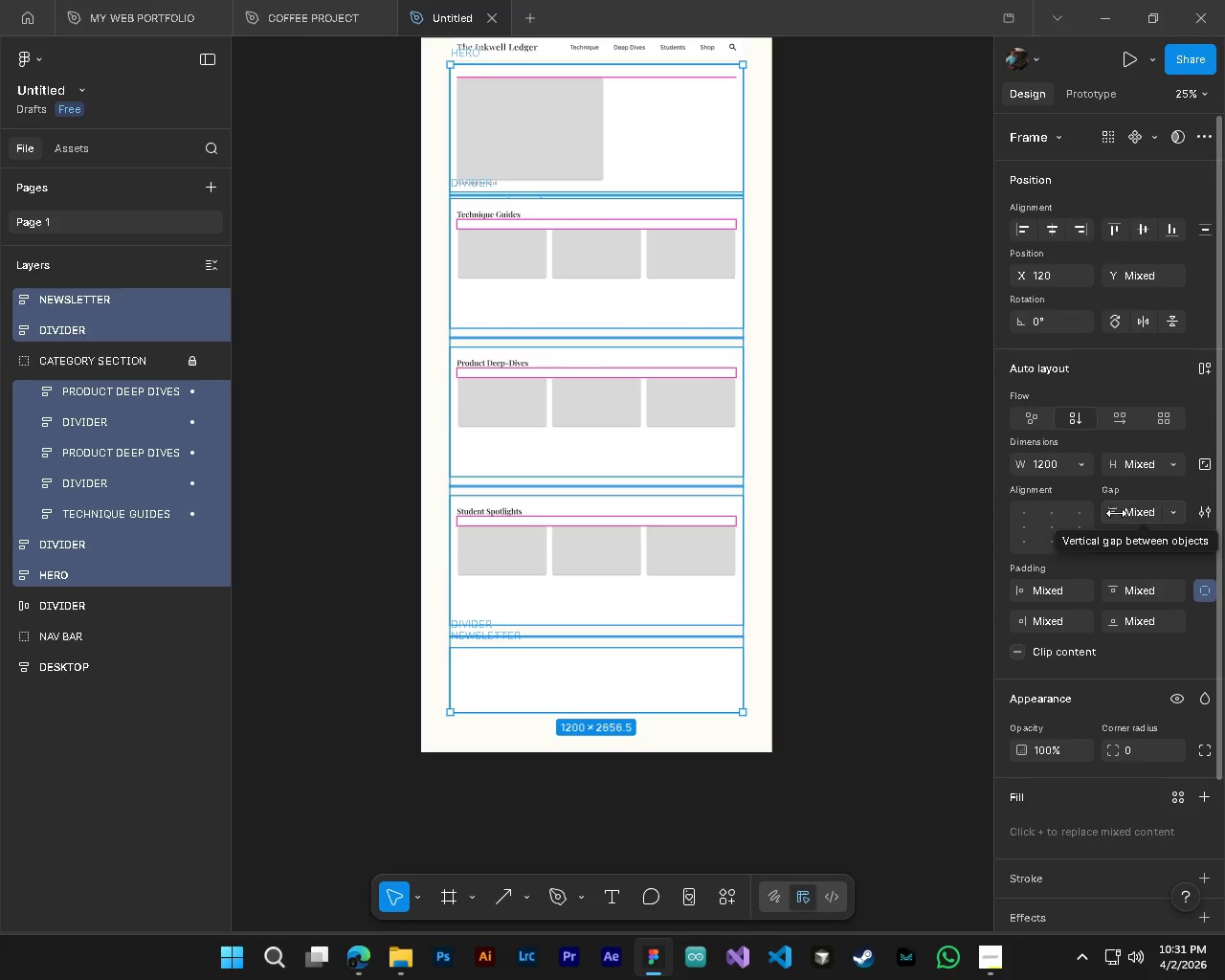 
wait(6.34)
 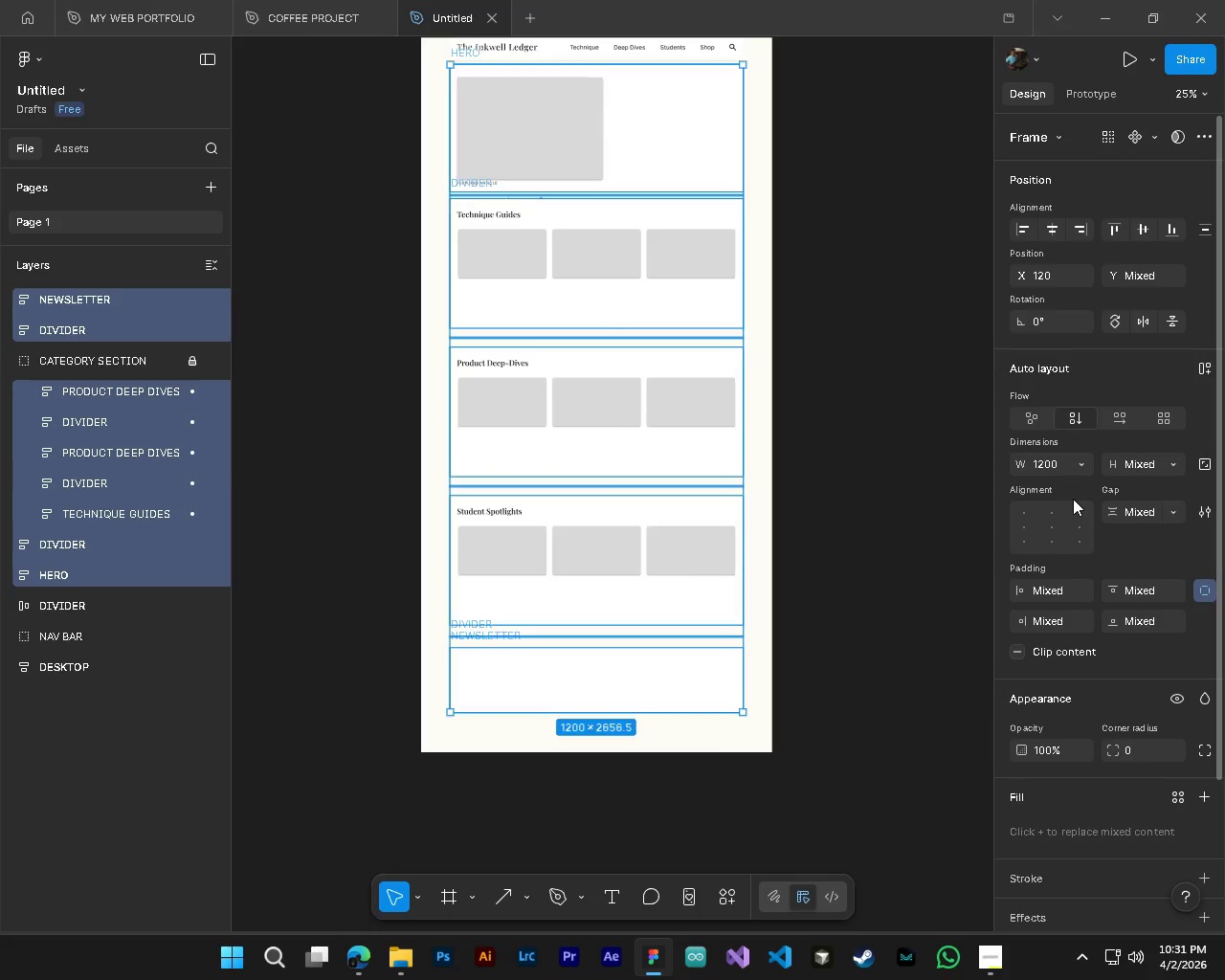 
left_click([1051, 533])
 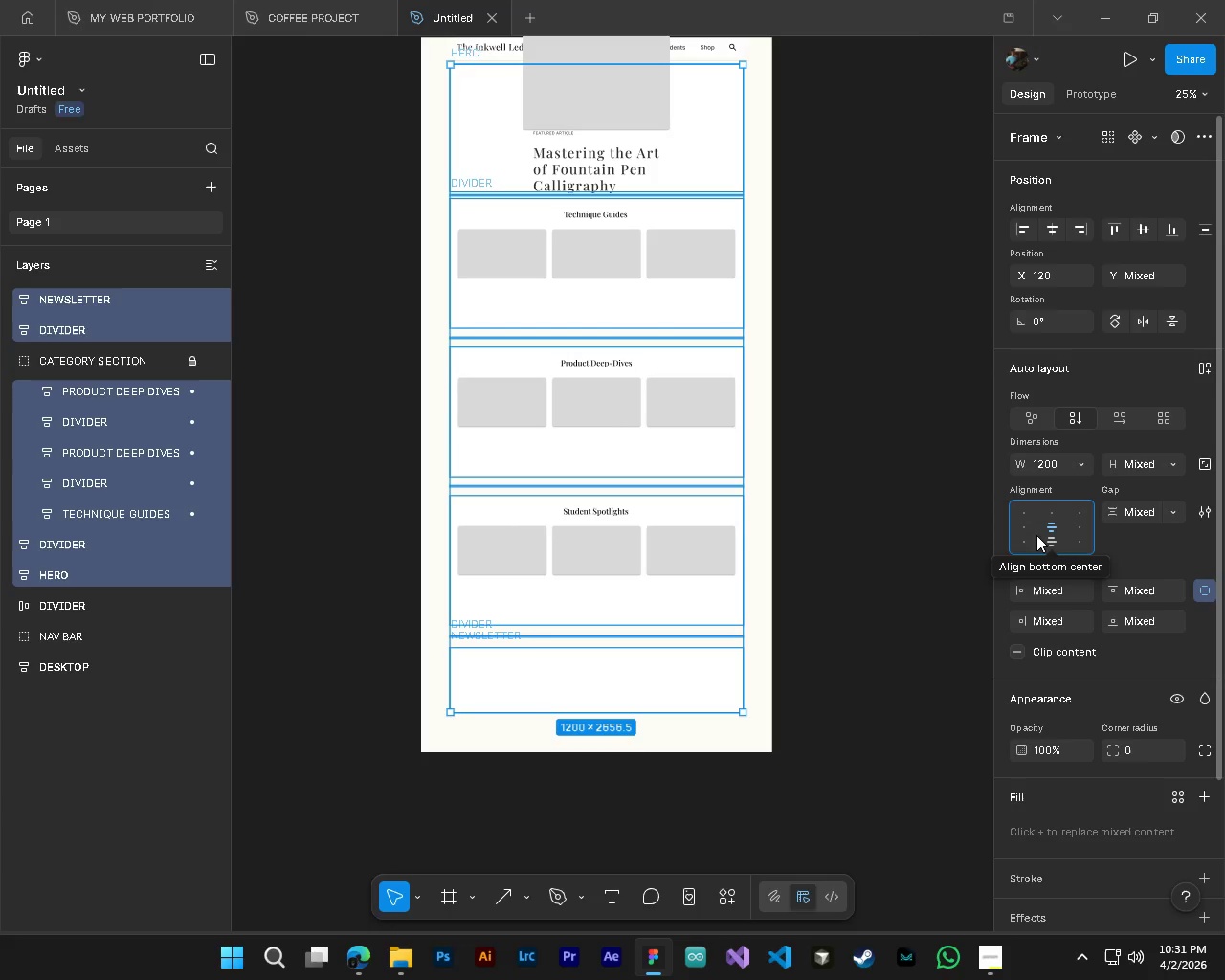 
scroll: coordinate [846, 535], scroll_direction: up, amount: 4.0
 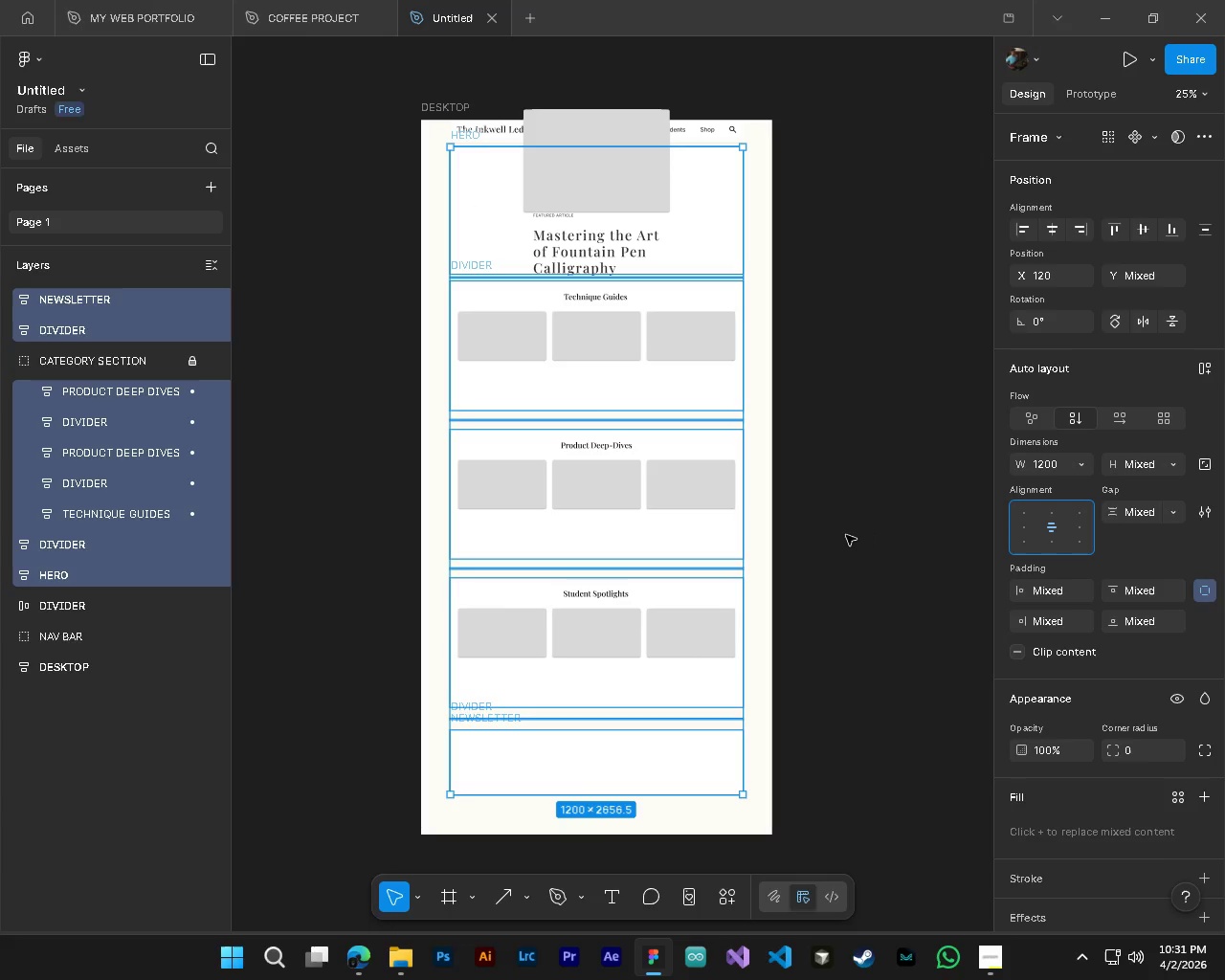 
key(Control+Z)
 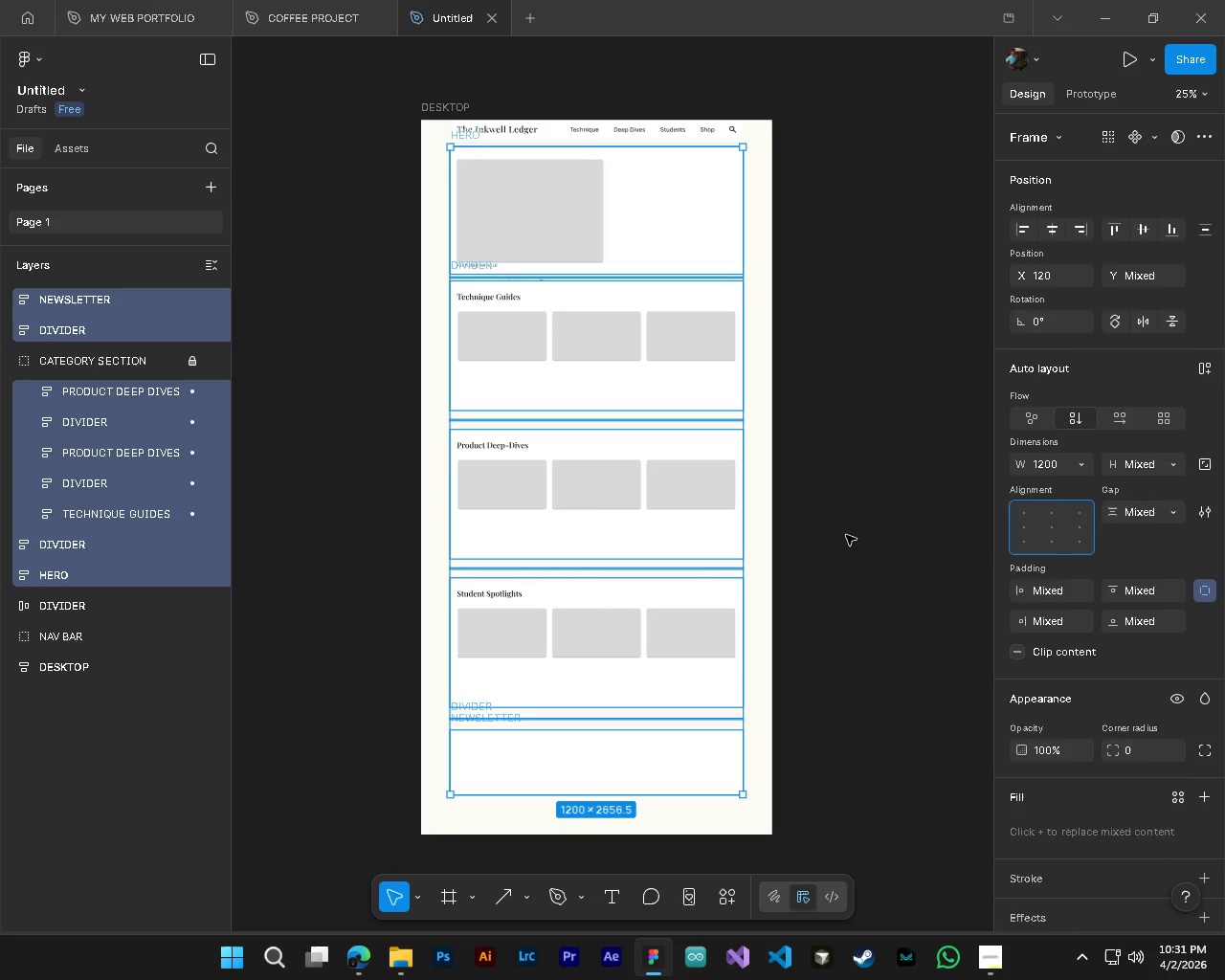 
key(Control+Z)
 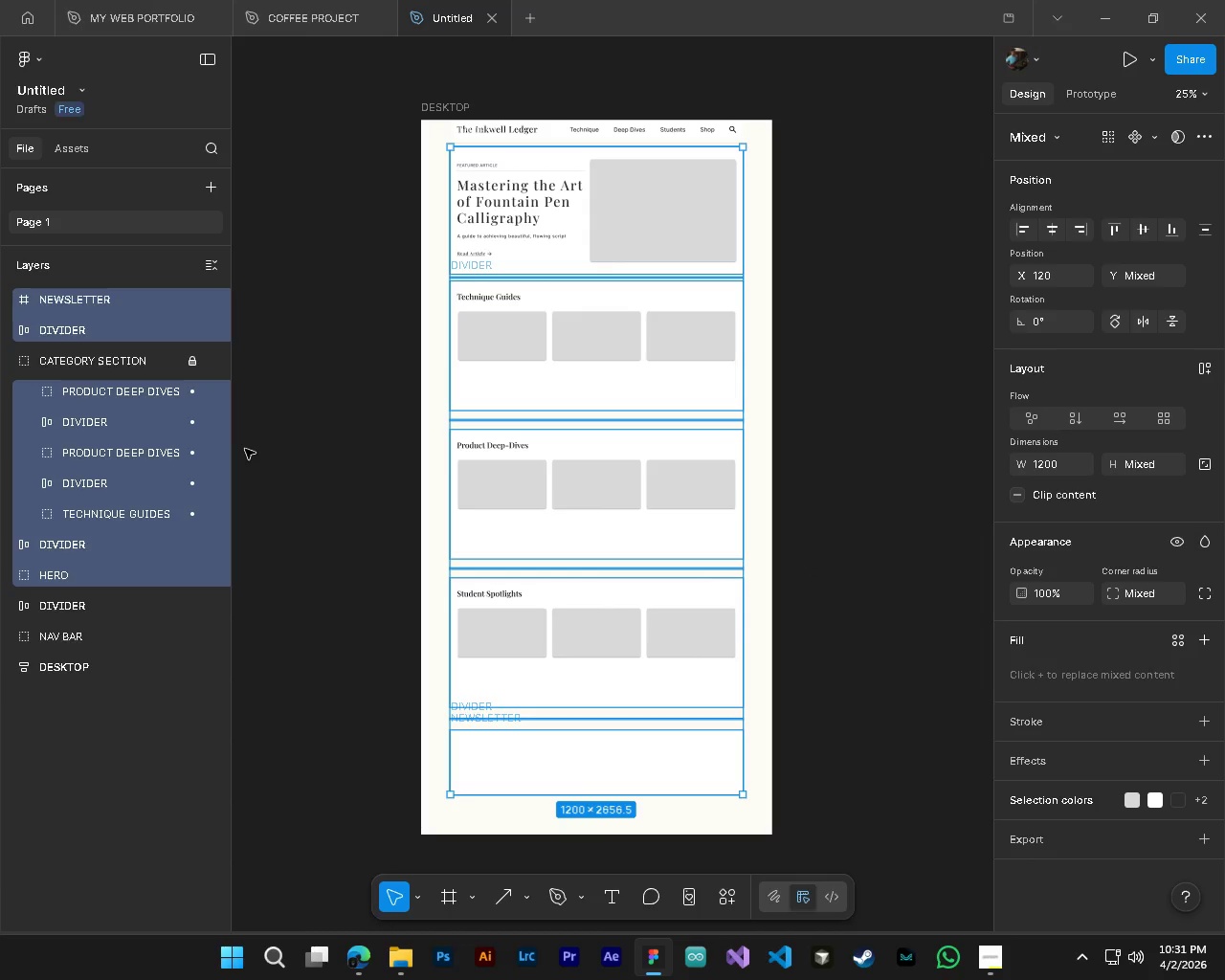 
wait(6.92)
 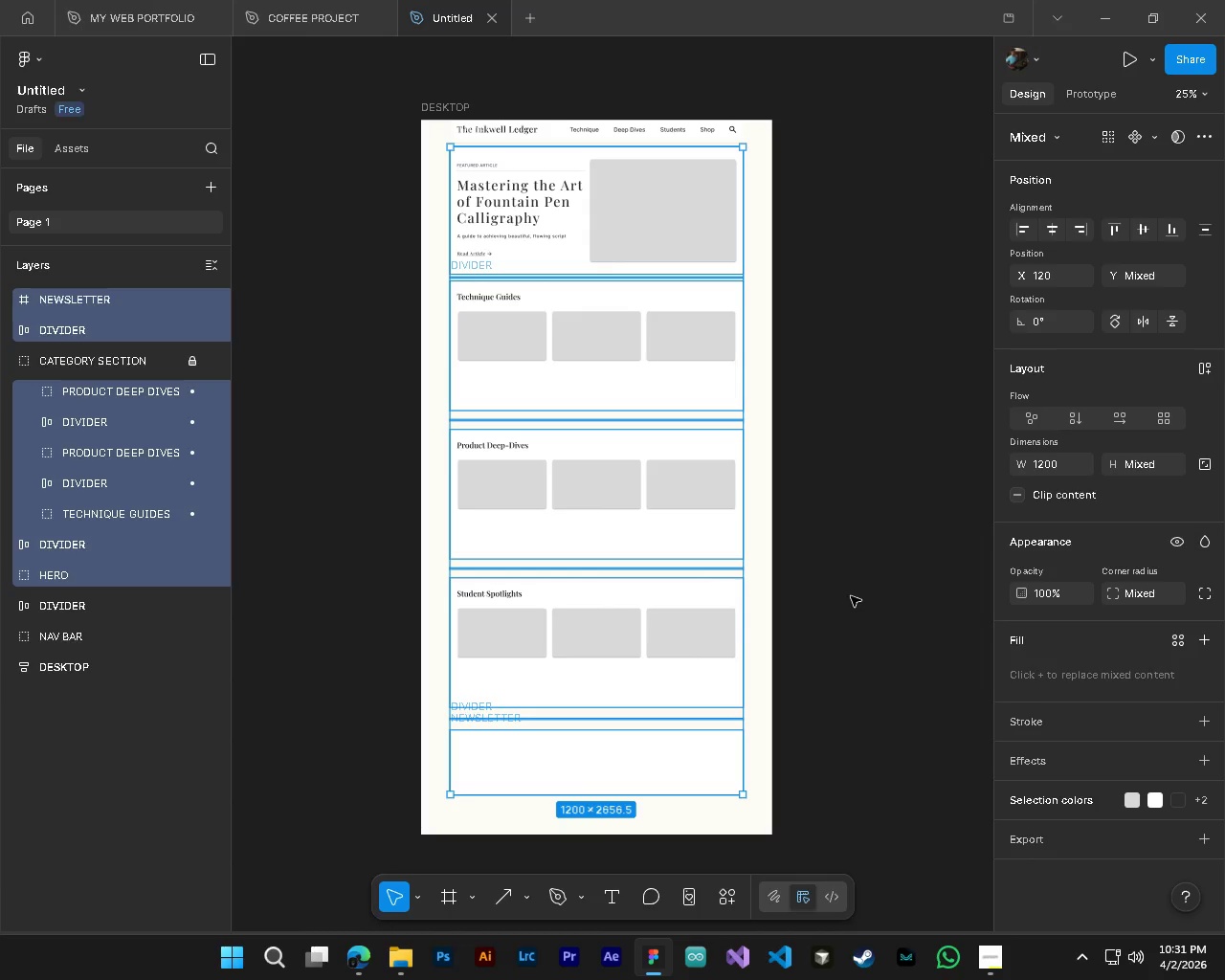 
hold_key(key=ControlLeft, duration=1.16)
hold_key(key=AltLeft, duration=1.08)
scroll: coordinate [556, 708], scroll_direction: up, amount: 1.0
 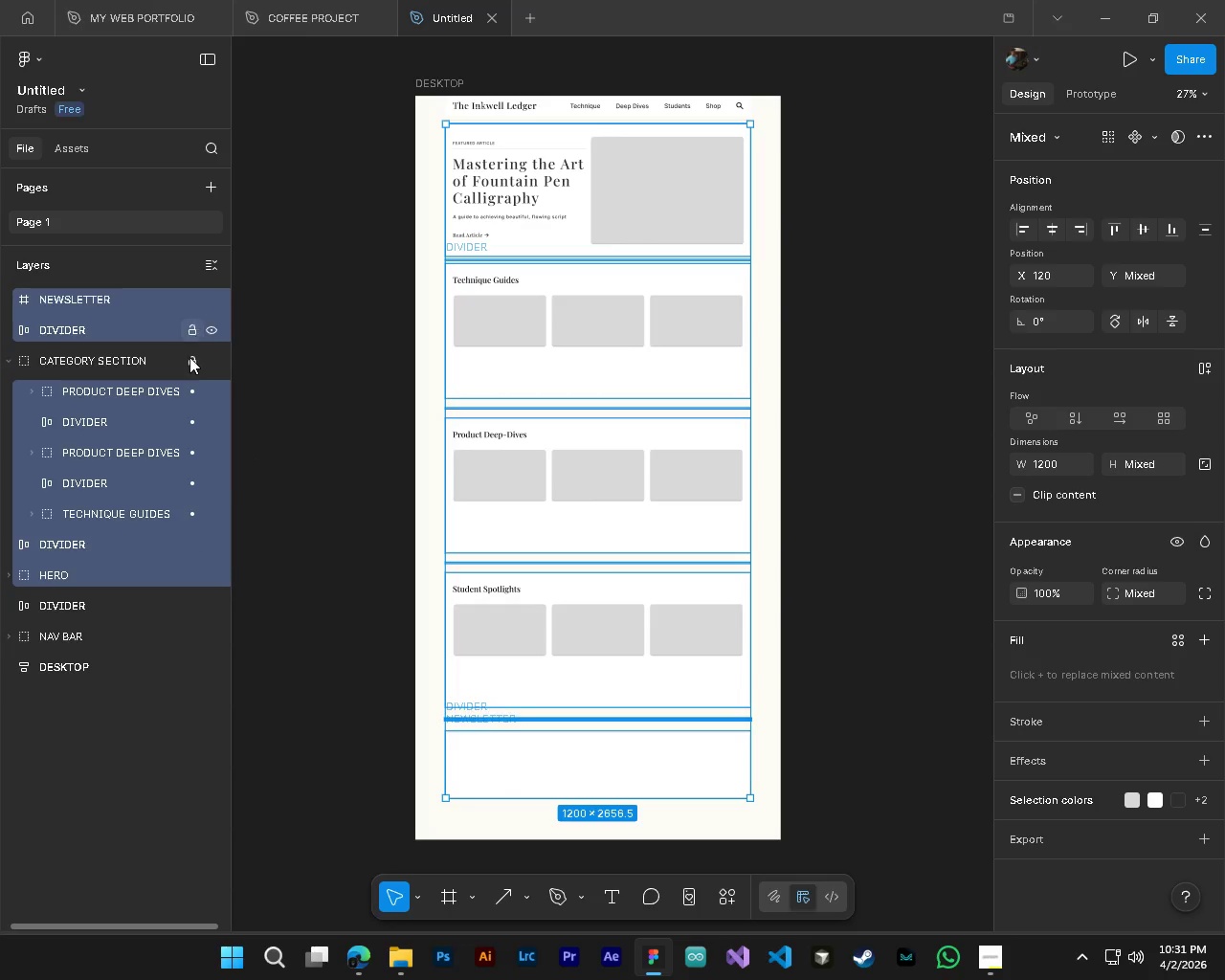 
left_click([147, 364])
 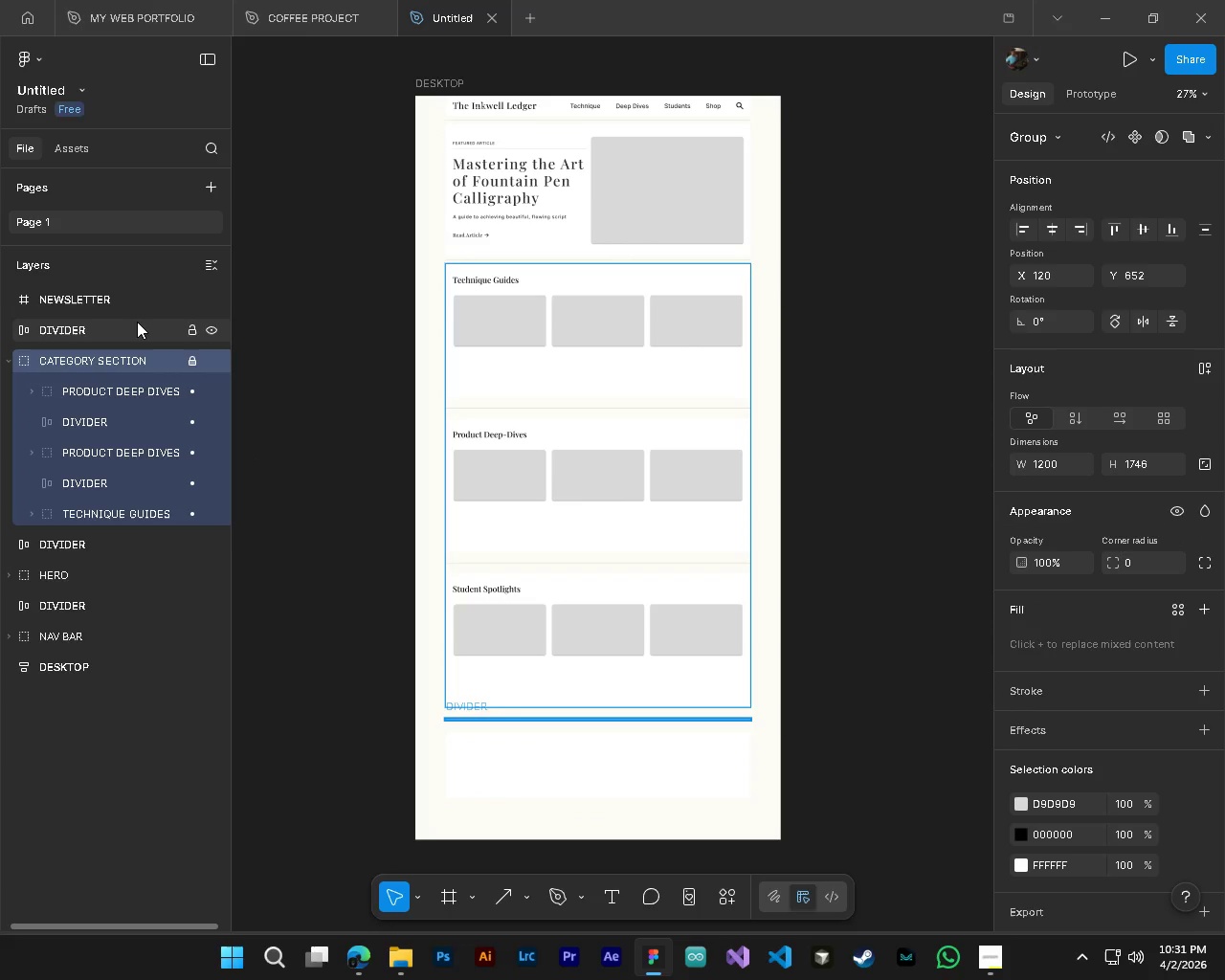 
left_click([137, 322])
 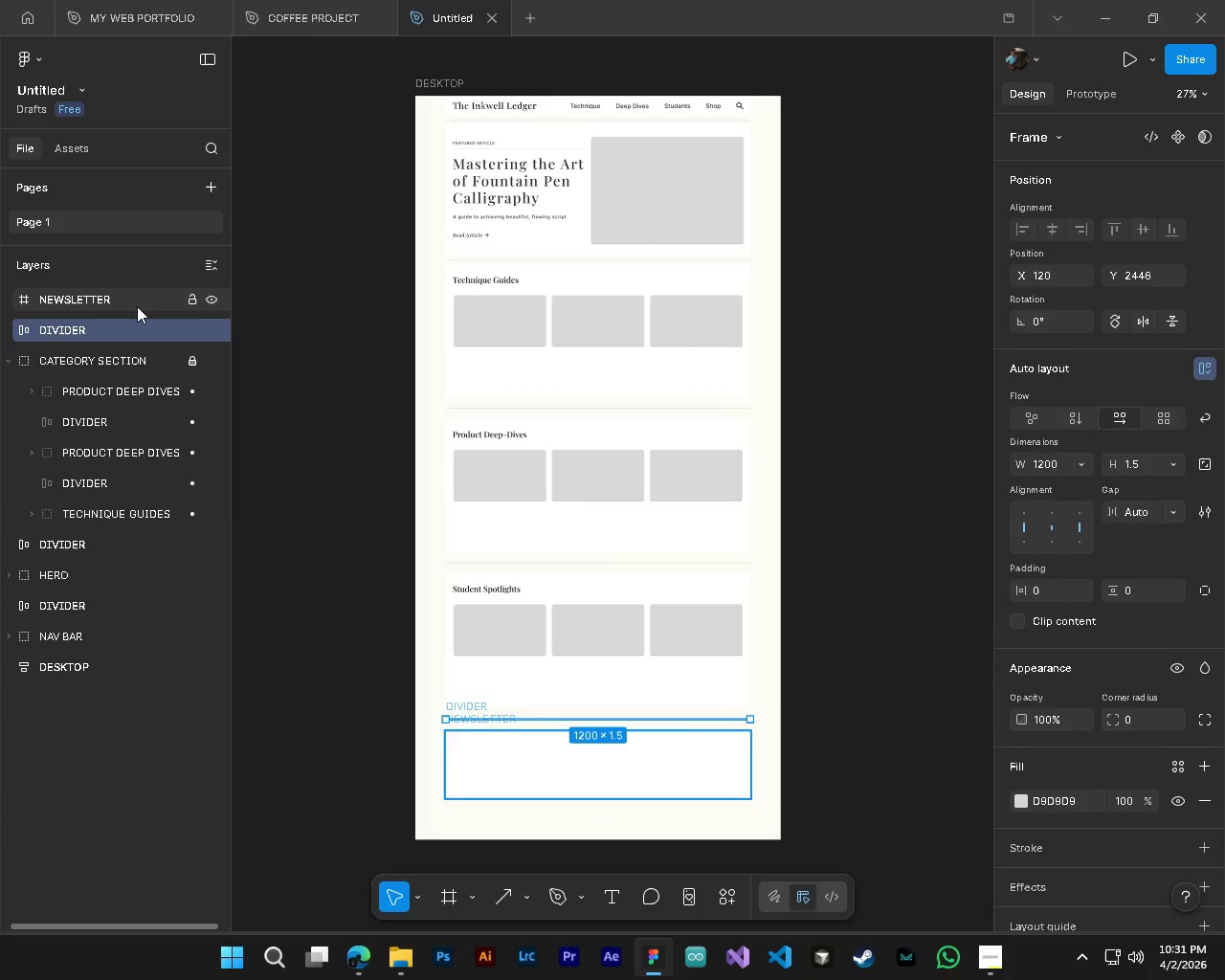 
hold_key(key=ControlLeft, duration=0.56)
left_click([137, 306])
 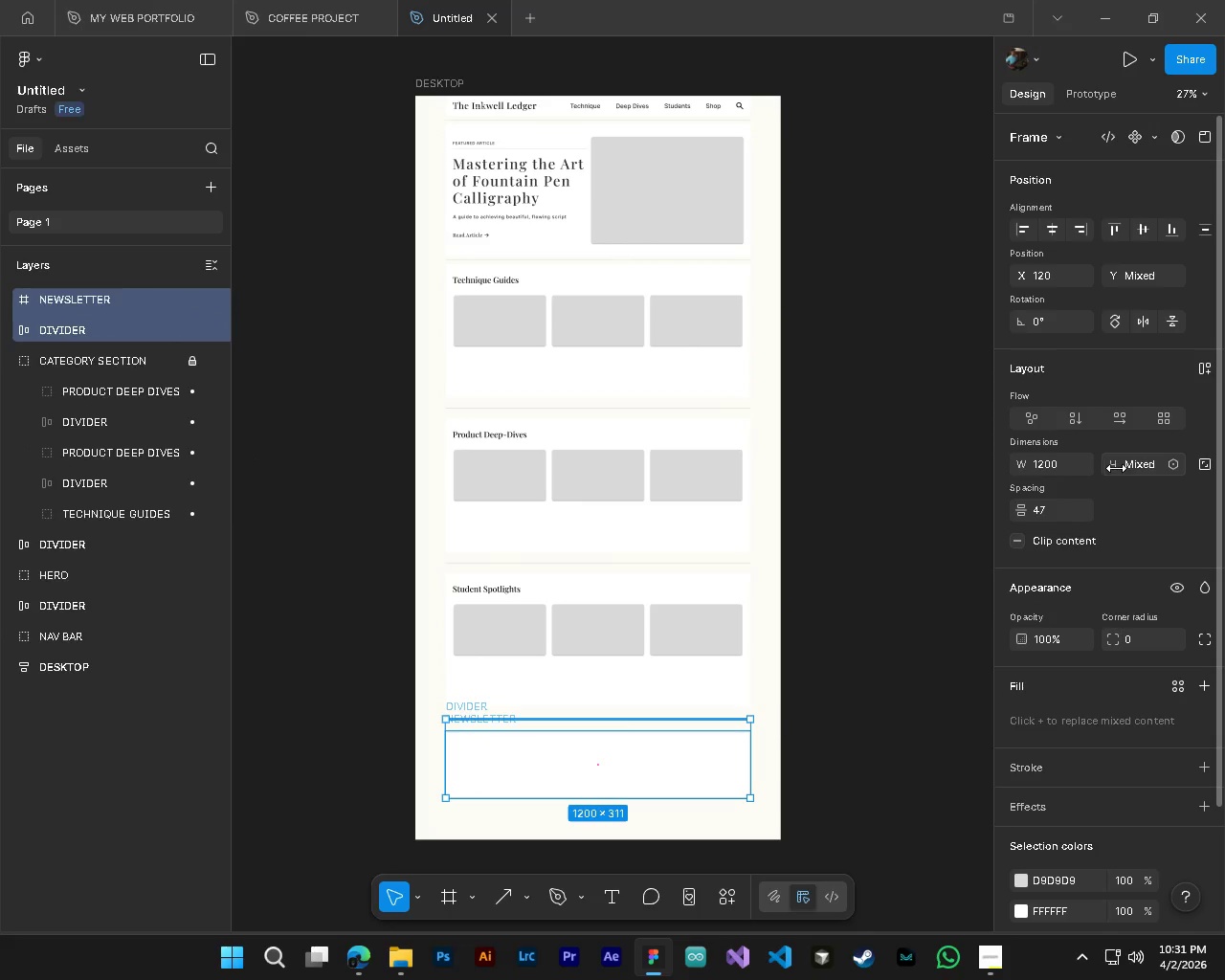 
key(Control+ControlLeft)
 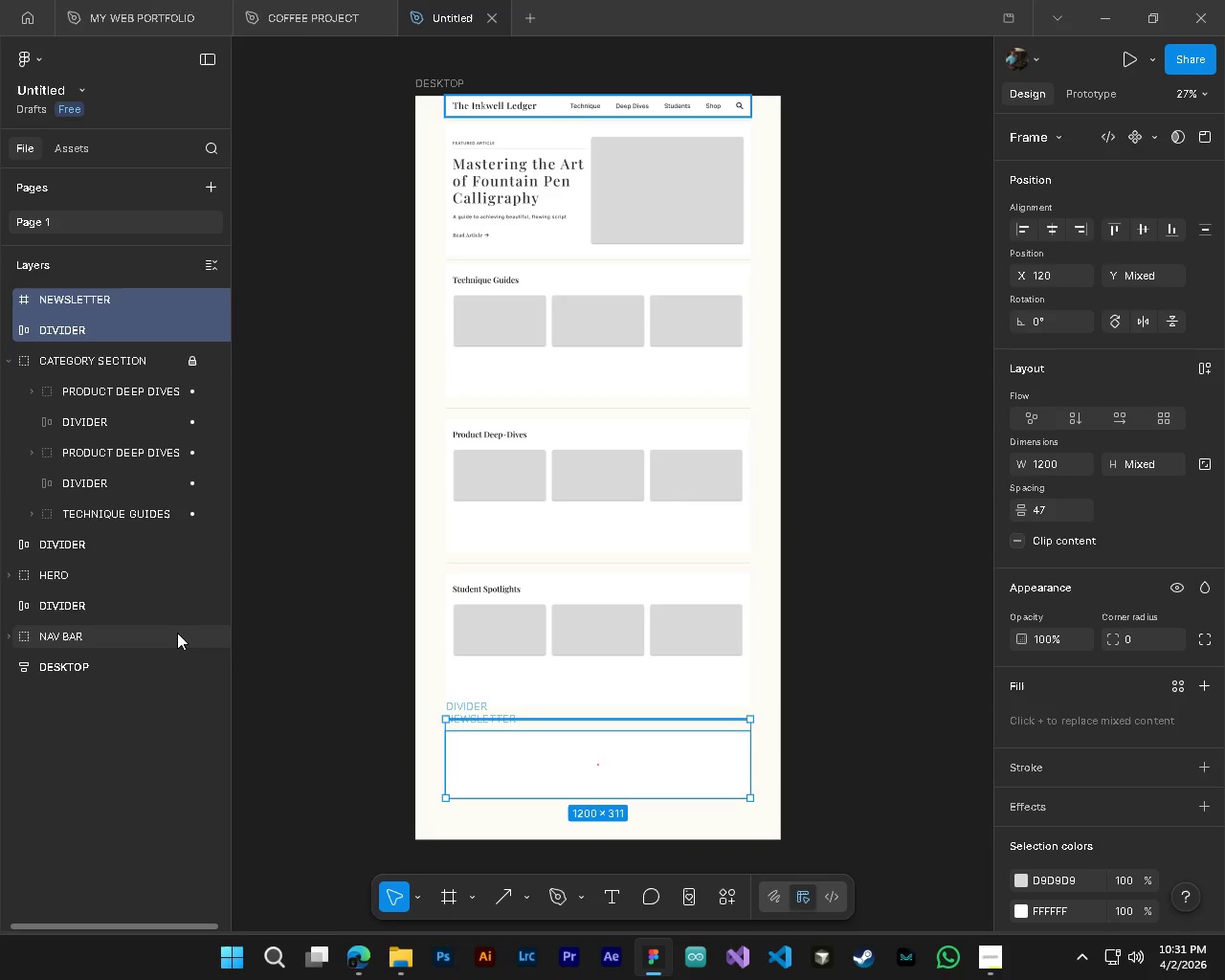 
hold_key(key=ShiftLeft, duration=1.17)
left_click([132, 392])
 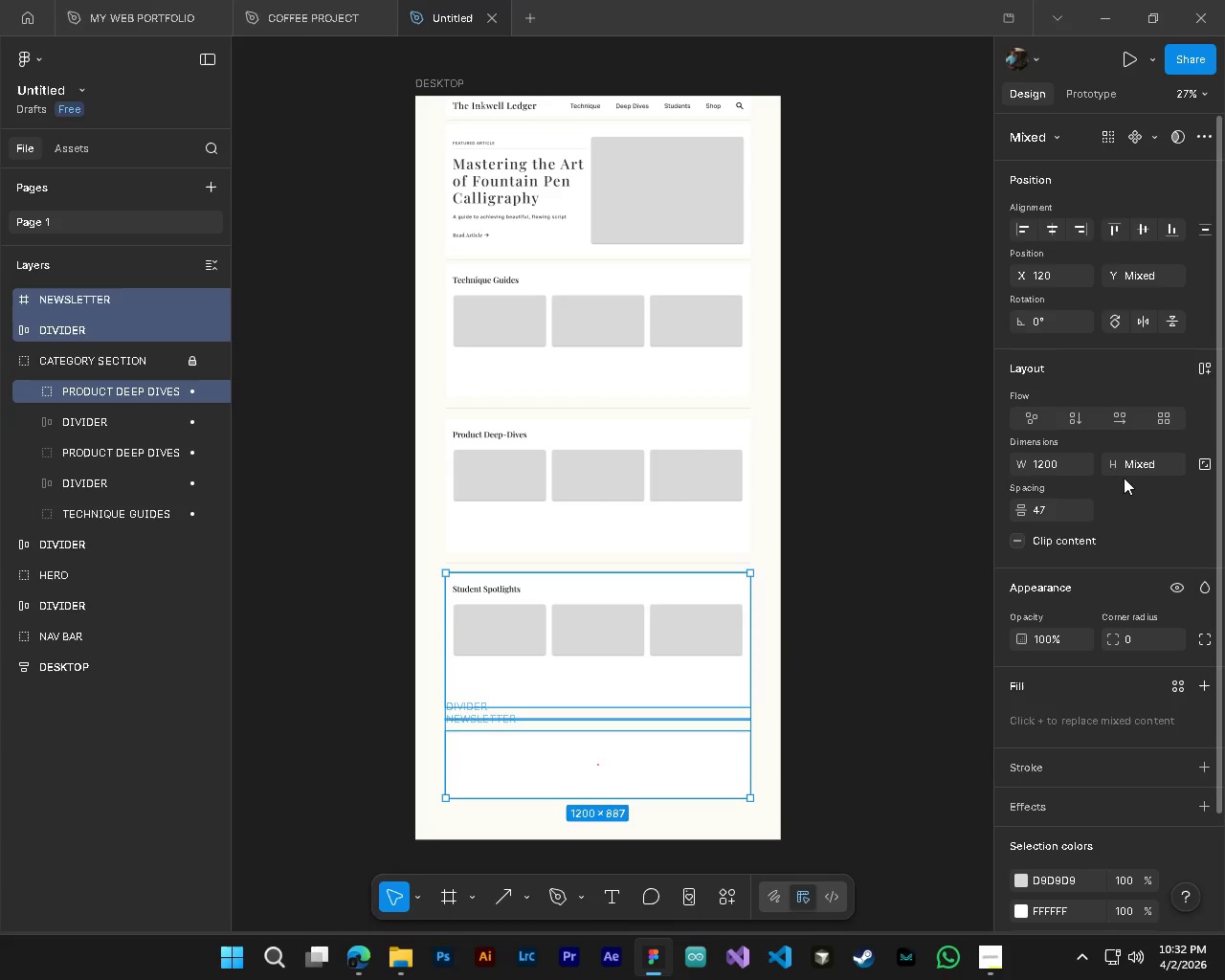 
mouse_move([1065, 441])
 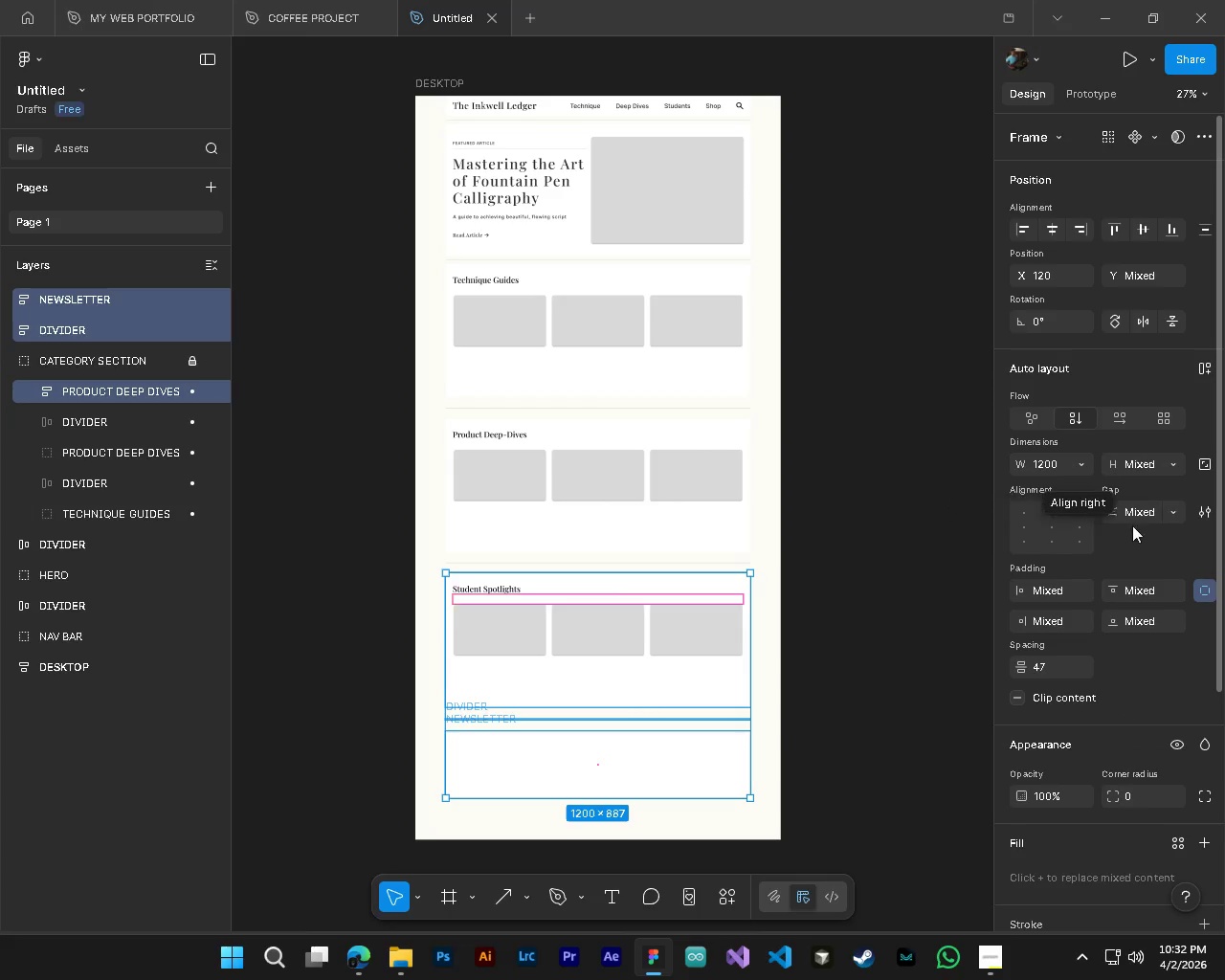 
left_click_drag(start_coordinate=[1117, 510], to_coordinate=[637, 490])
 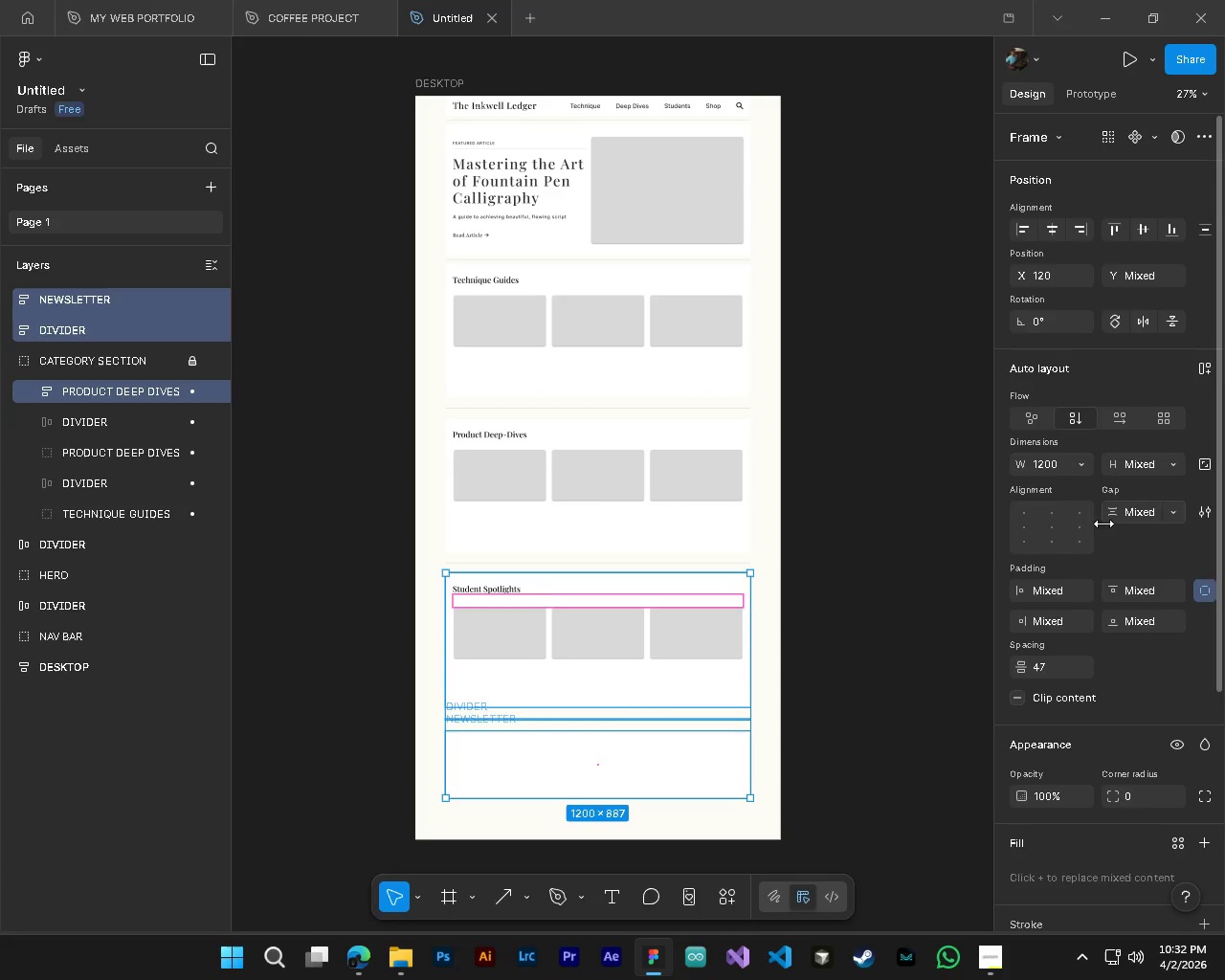 
key(Control+Z)
 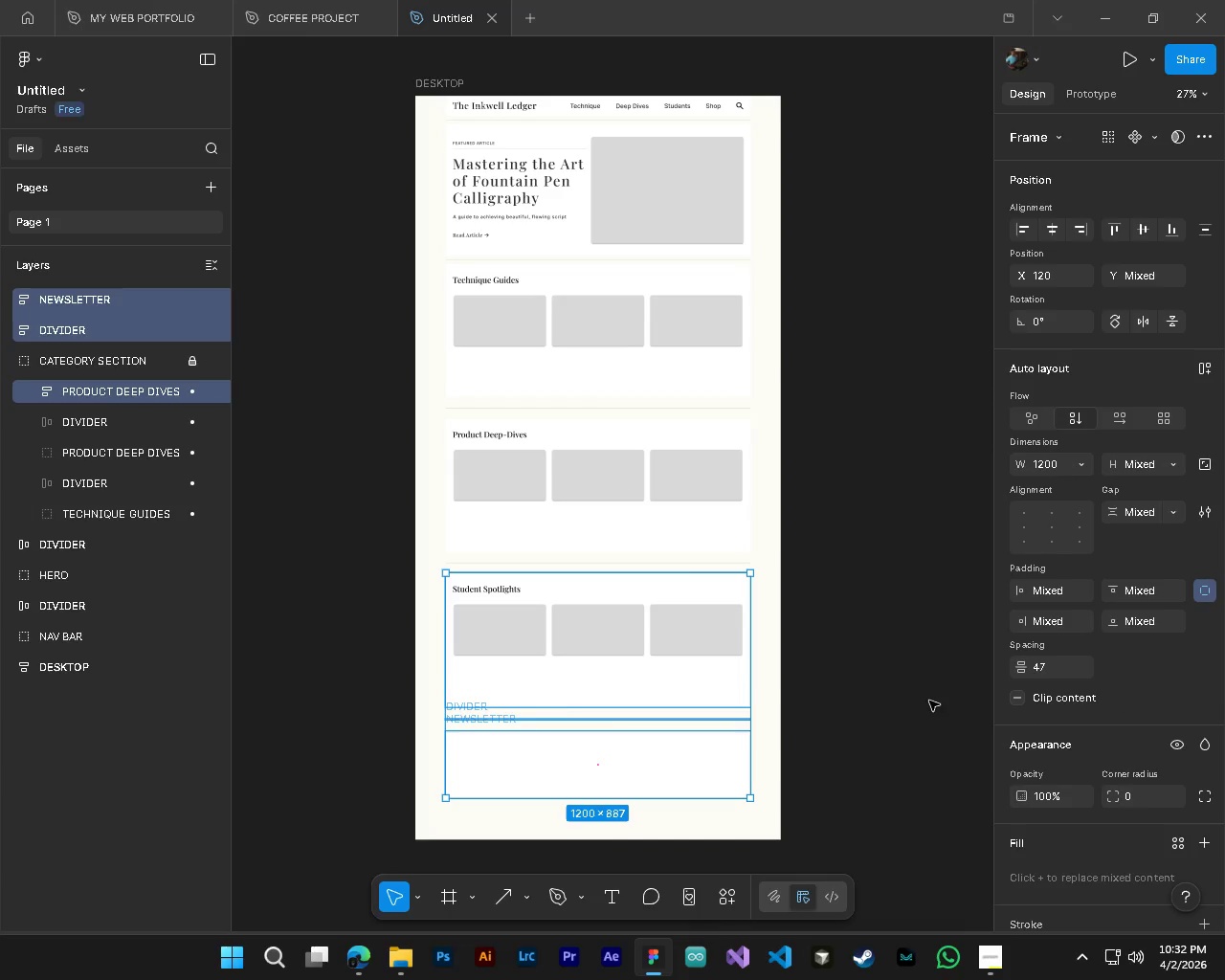 
key(Control+Z)
 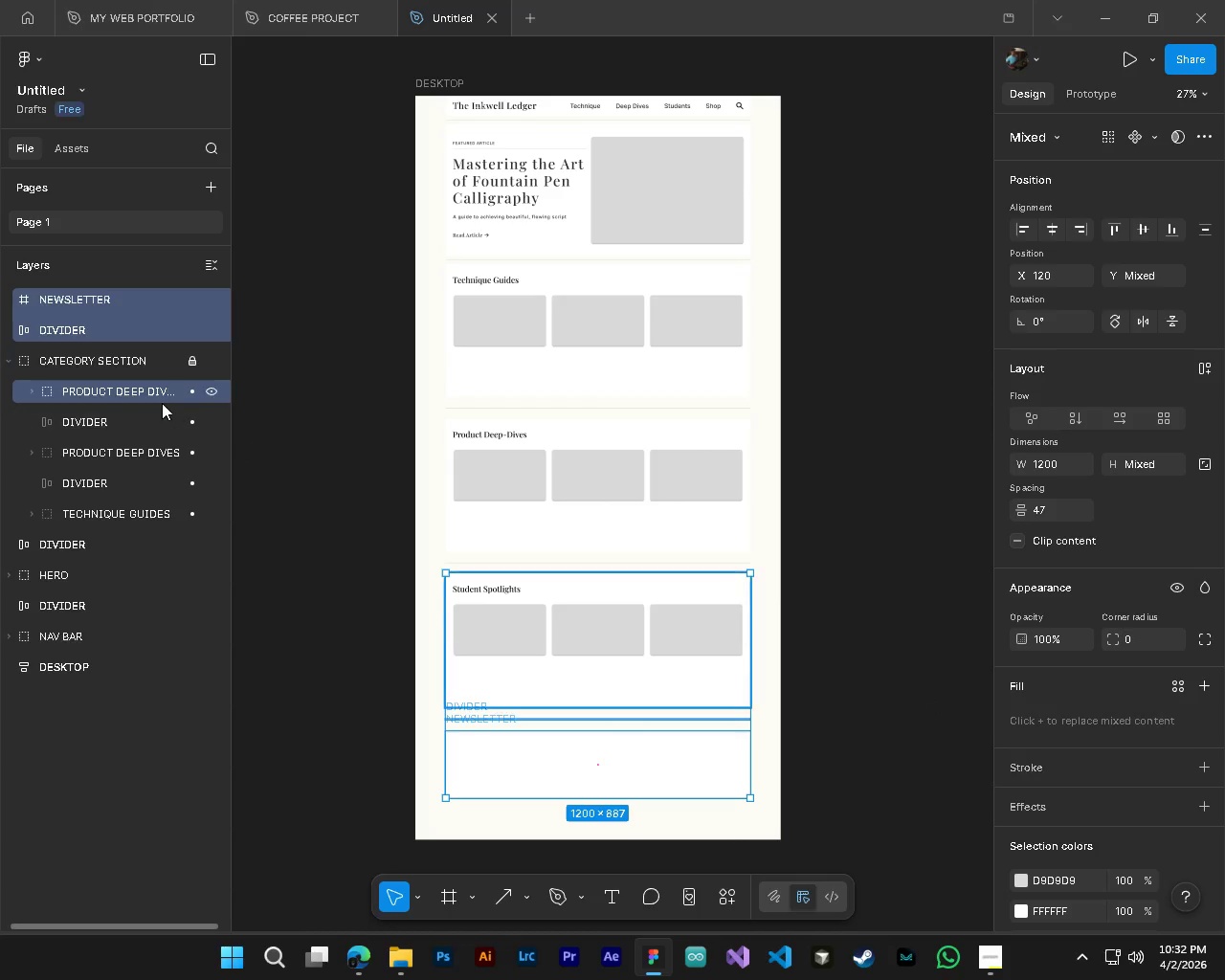 
key(Control+Z)
 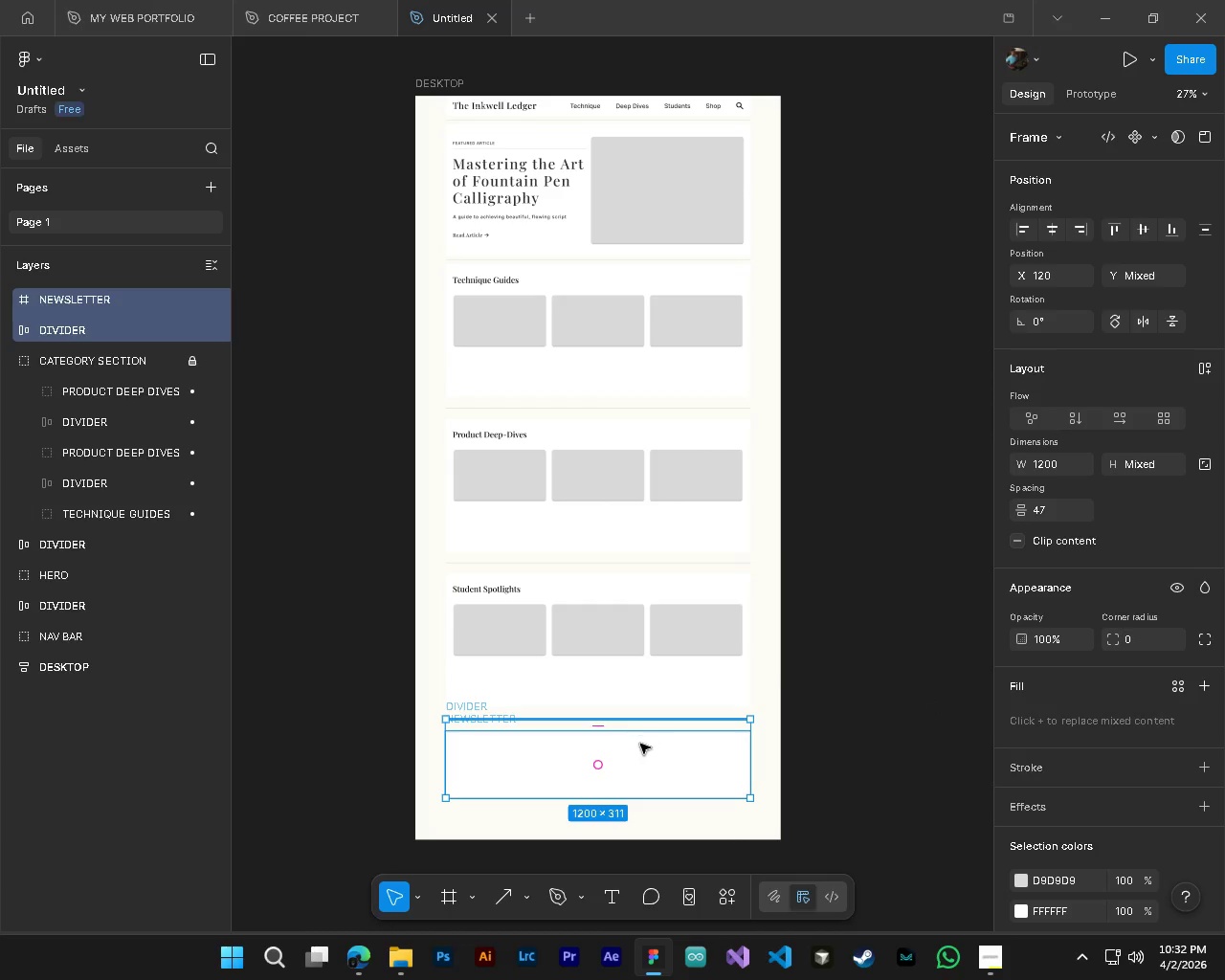 
hold_key(key=ControlLeft, duration=0.45)
hold_key(key=AltLeft, duration=0.39)
scroll: coordinate [634, 750], scroll_direction: up, amount: 4.0
 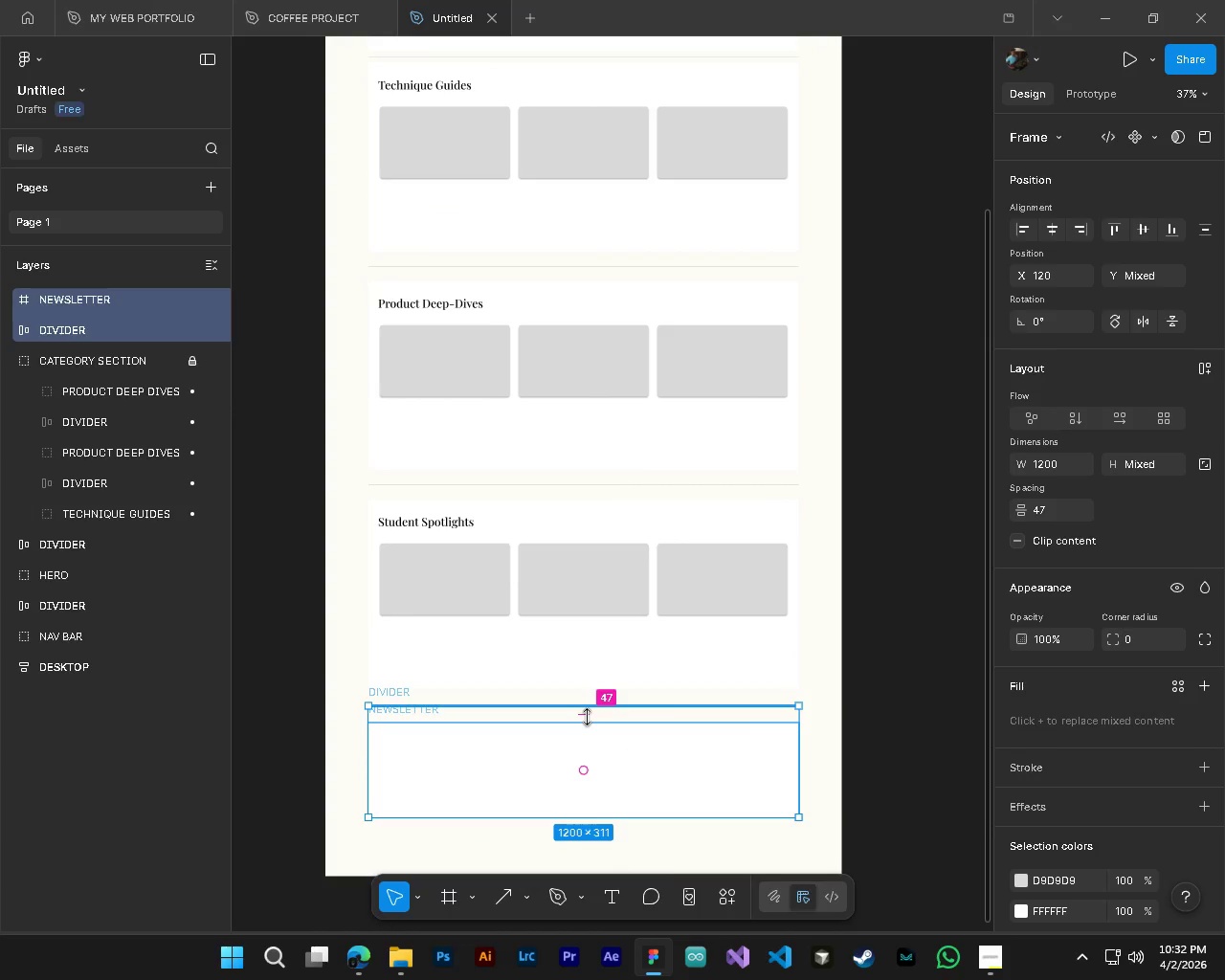 
left_click_drag(start_coordinate=[587, 717], to_coordinate=[592, 717])
 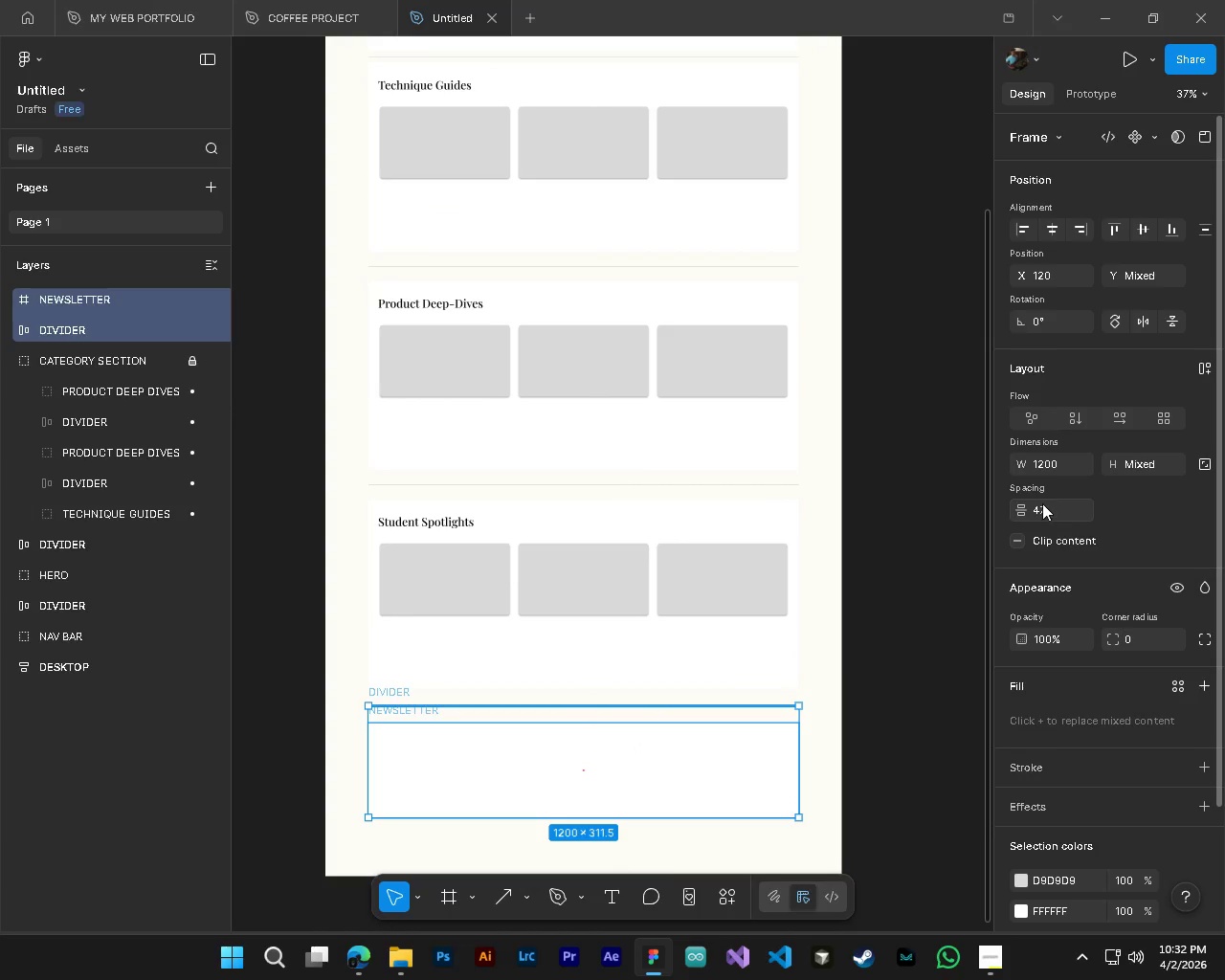 
double_click([1042, 503])
 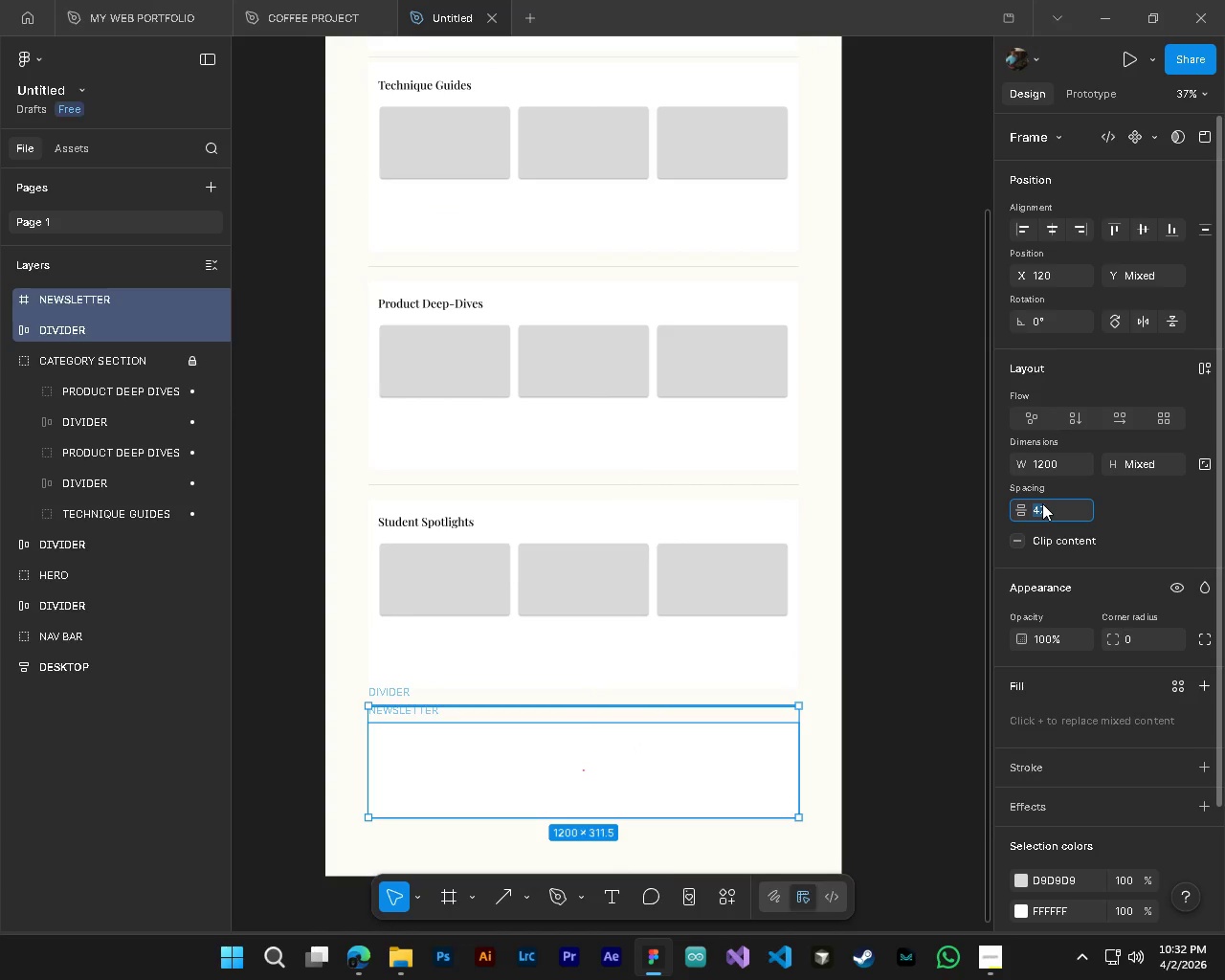 
key(Numpad4)
 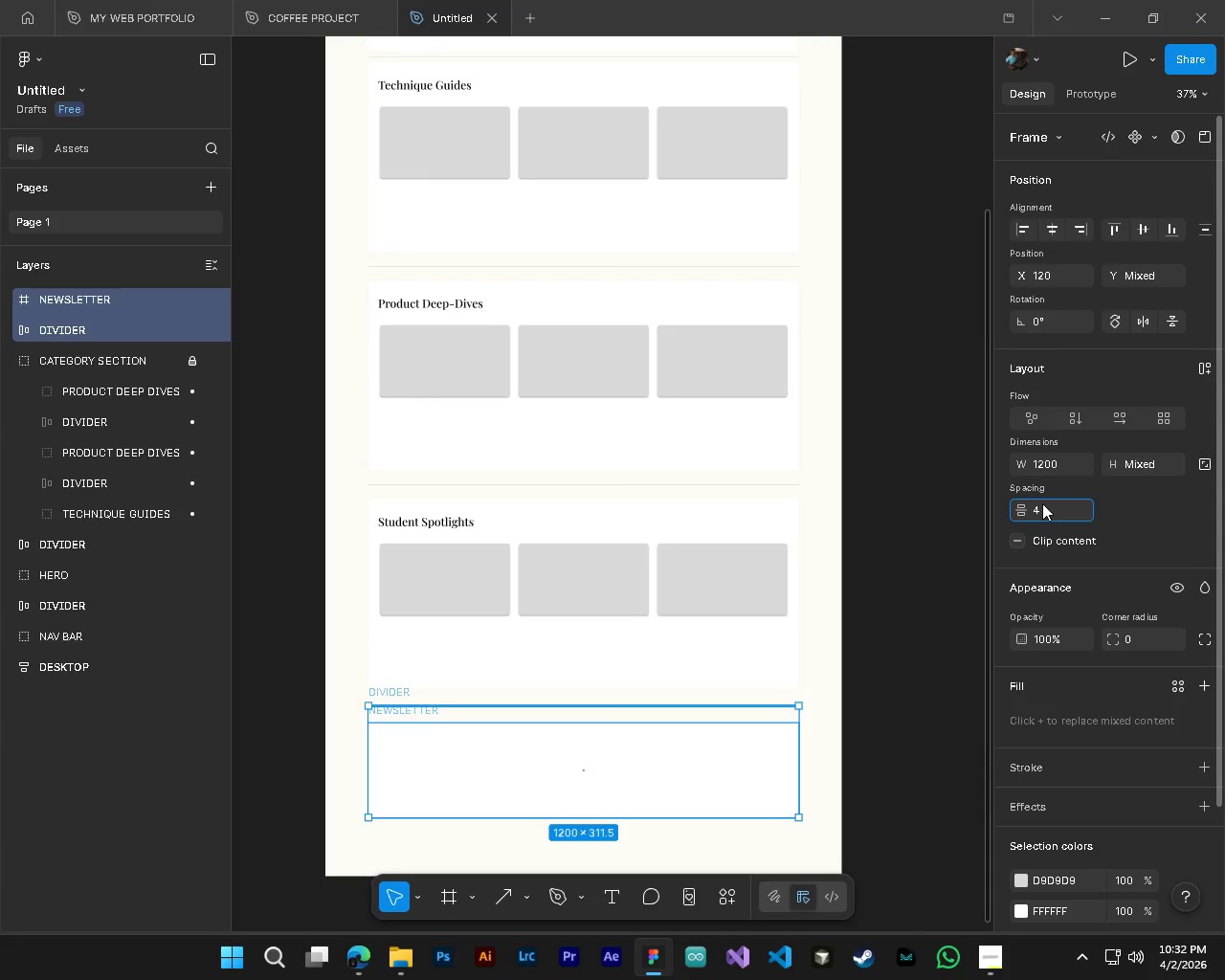 
key(Control+ControlLeft)
 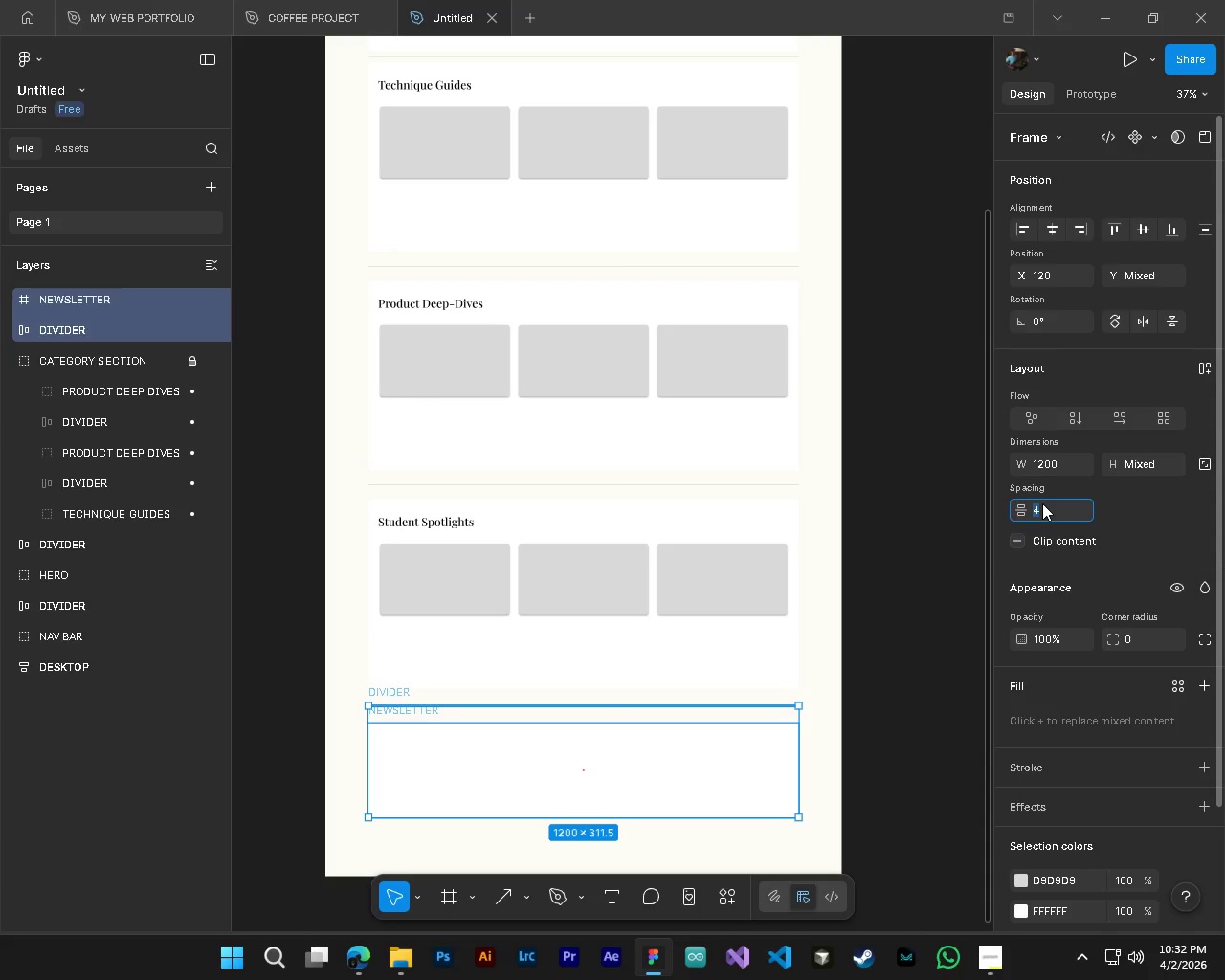 
key(Control+A)
 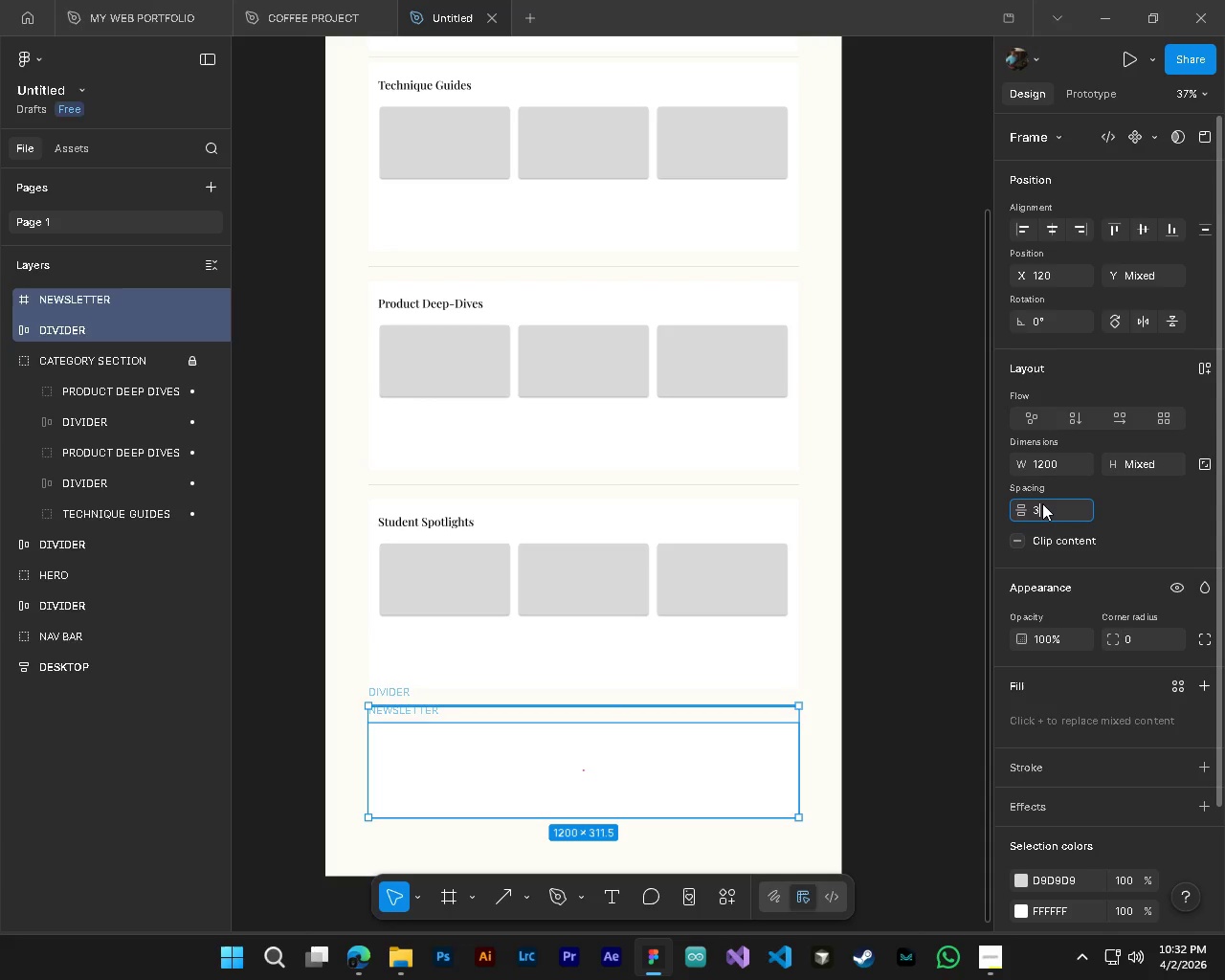 
key(Numpad3)
 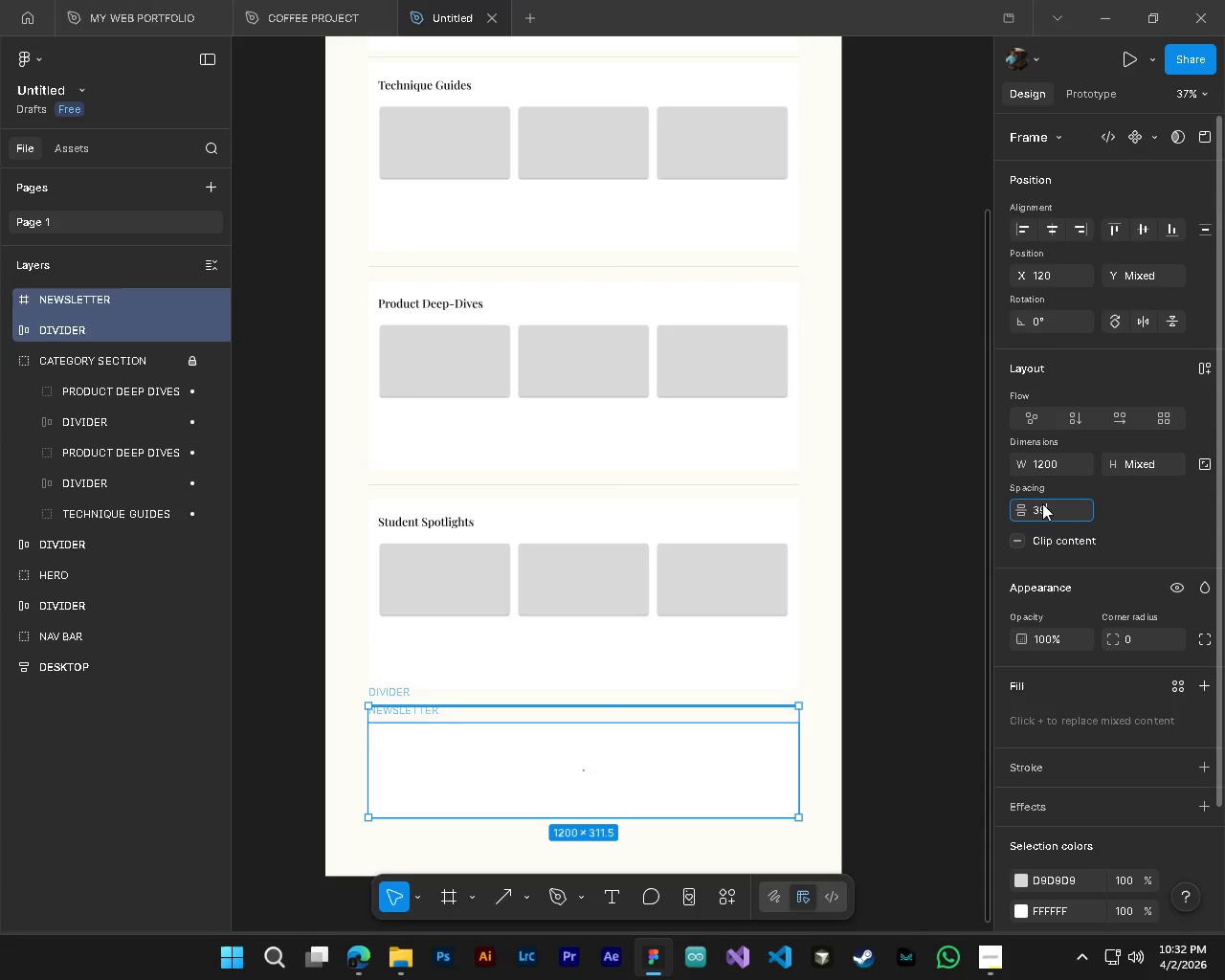 
key(Numpad9)
 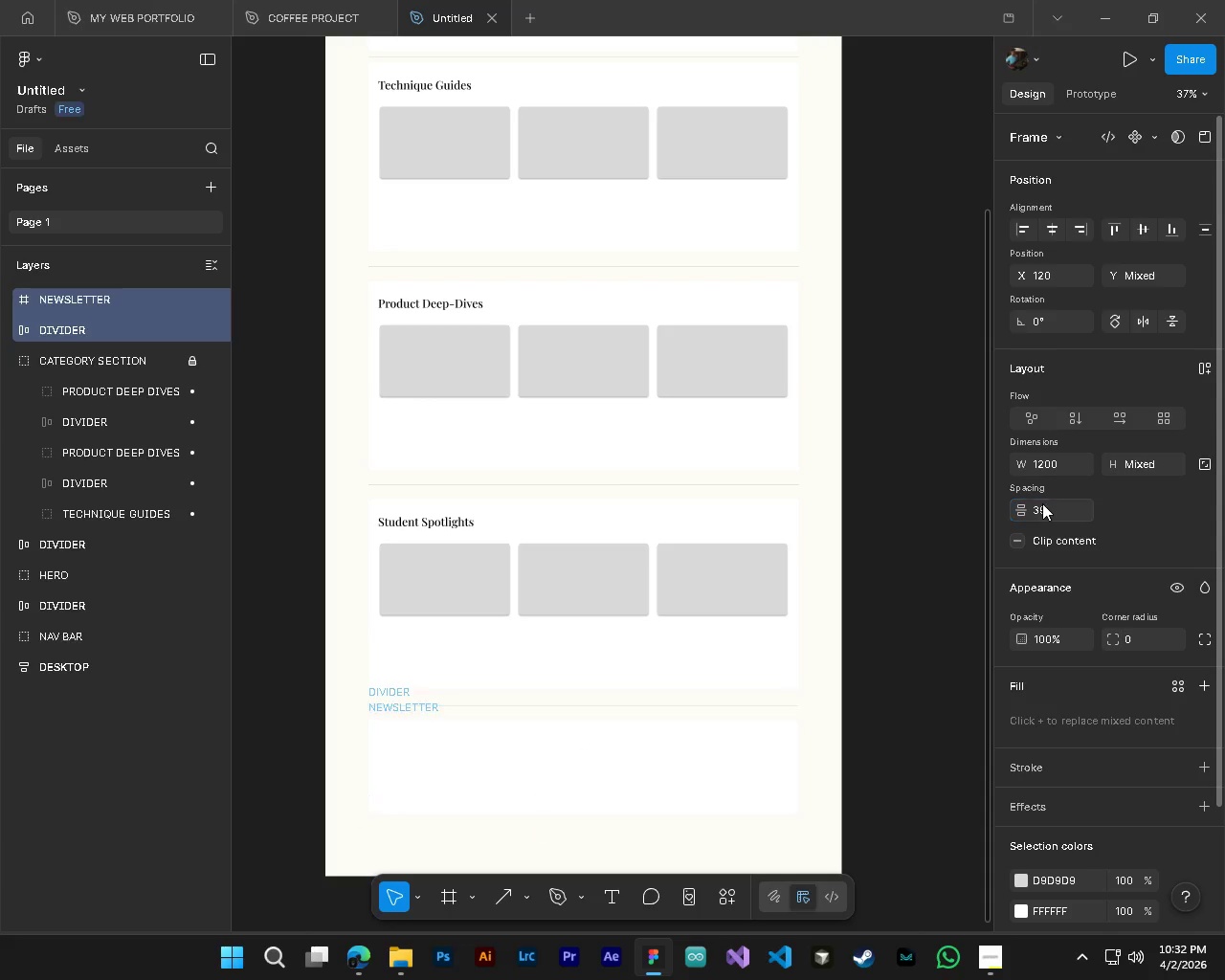 
key(NumpadEnter)
 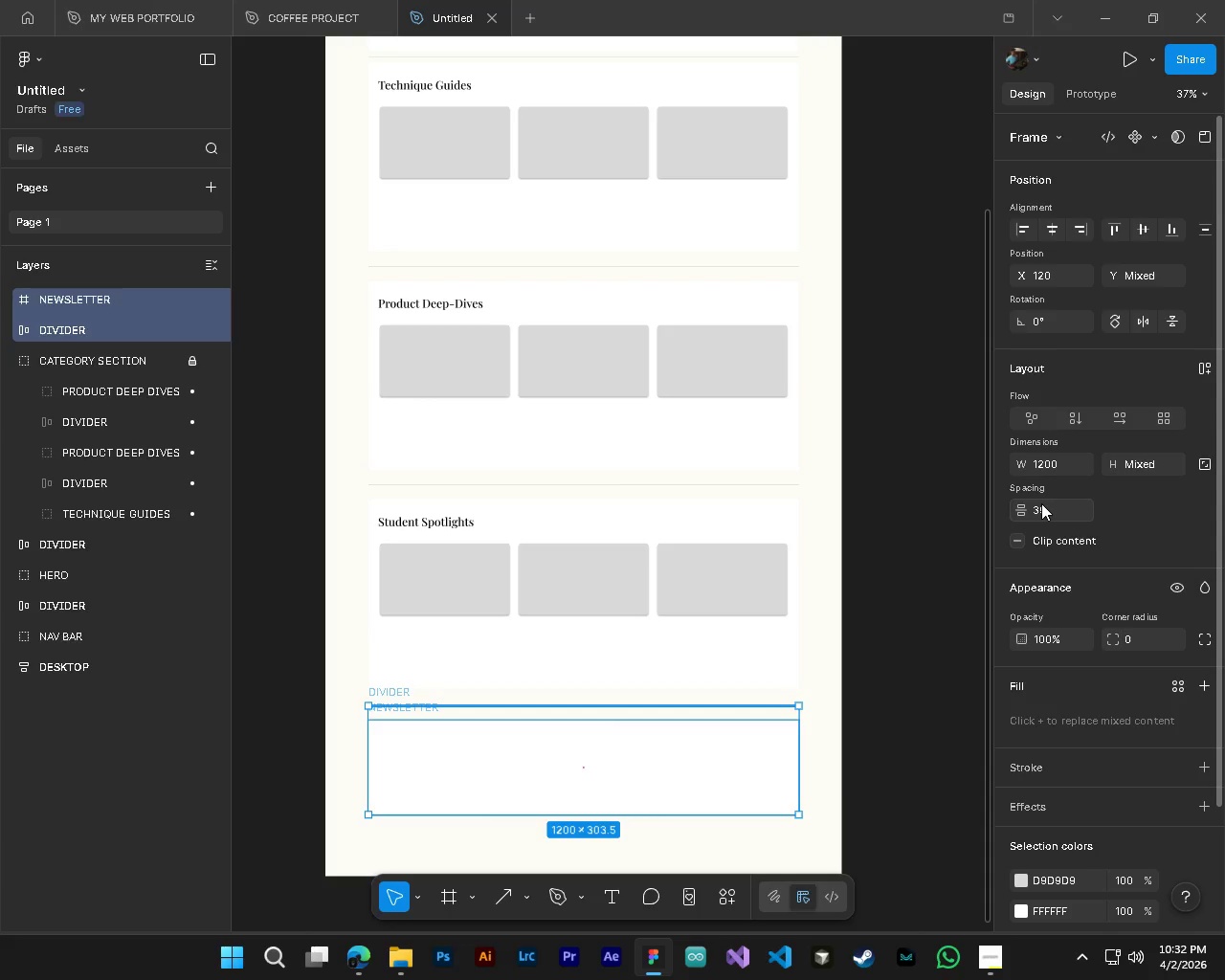 
hold_key(key=ControlLeft, duration=0.62)
hold_key(key=AltLeft, duration=0.59)
scroll: coordinate [565, 743], scroll_direction: up, amount: 2.0
 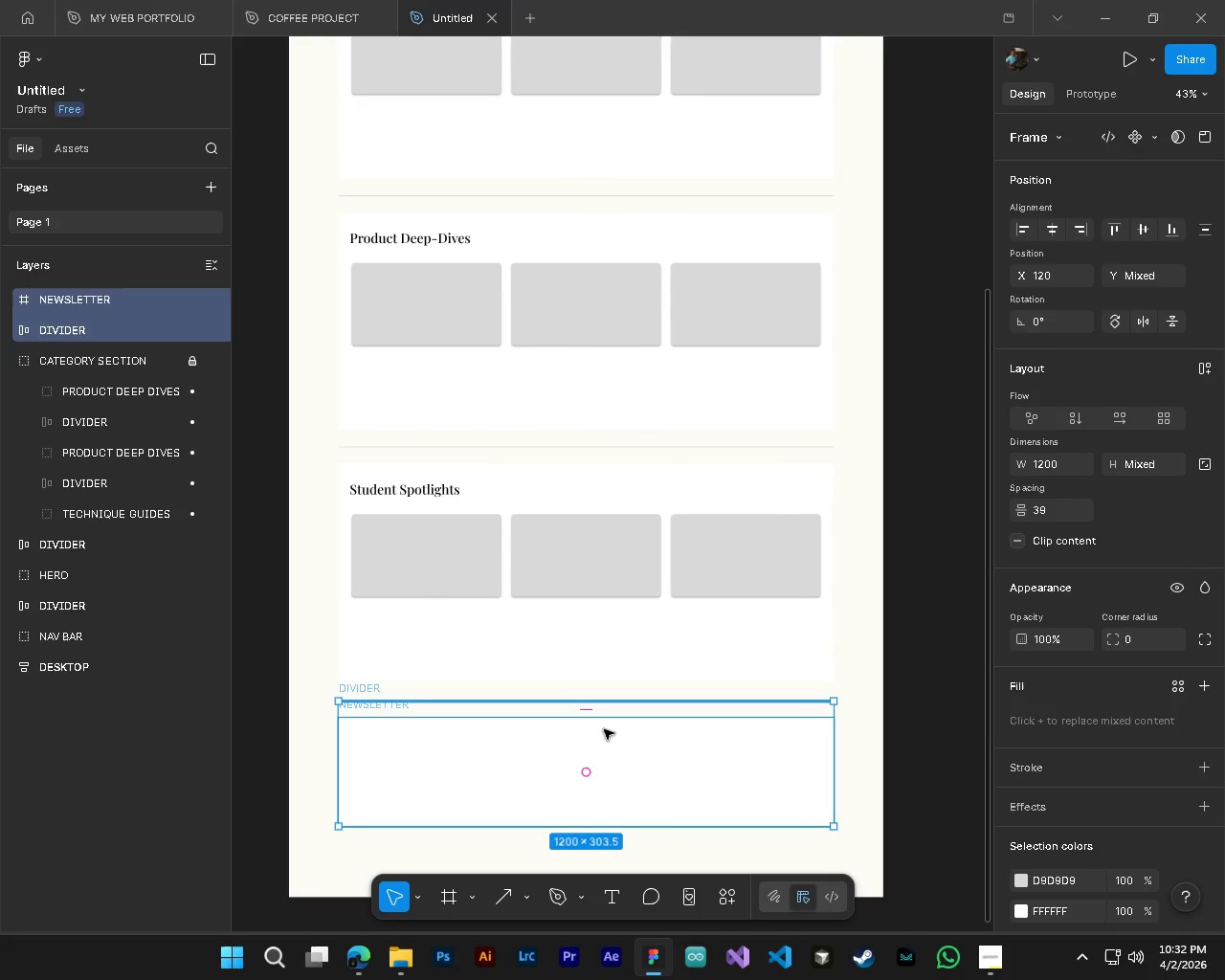 
left_click_drag(start_coordinate=[605, 736], to_coordinate=[607, 729])
 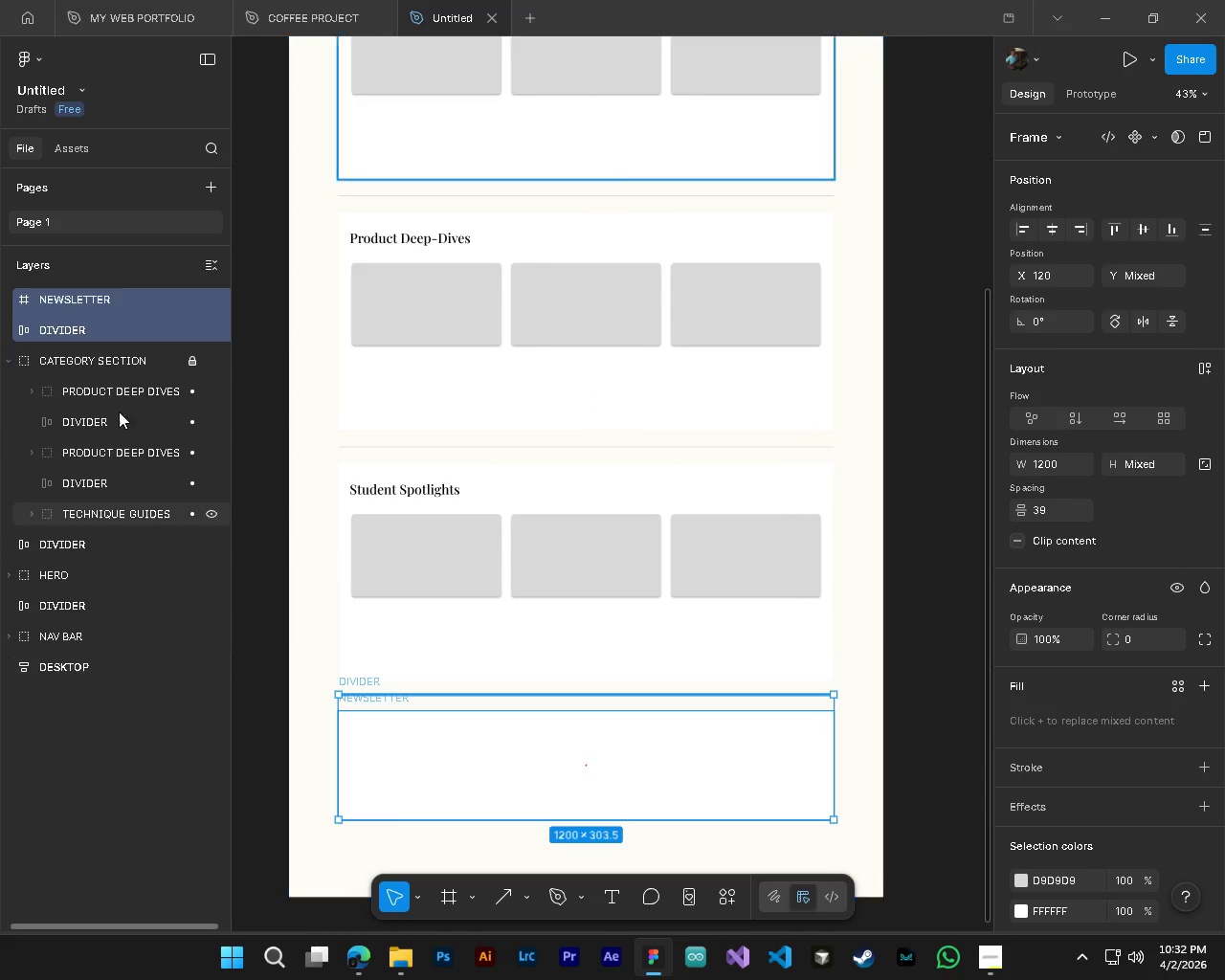 
hold_key(key=ControlLeft, duration=1.23)
left_click([98, 390])
 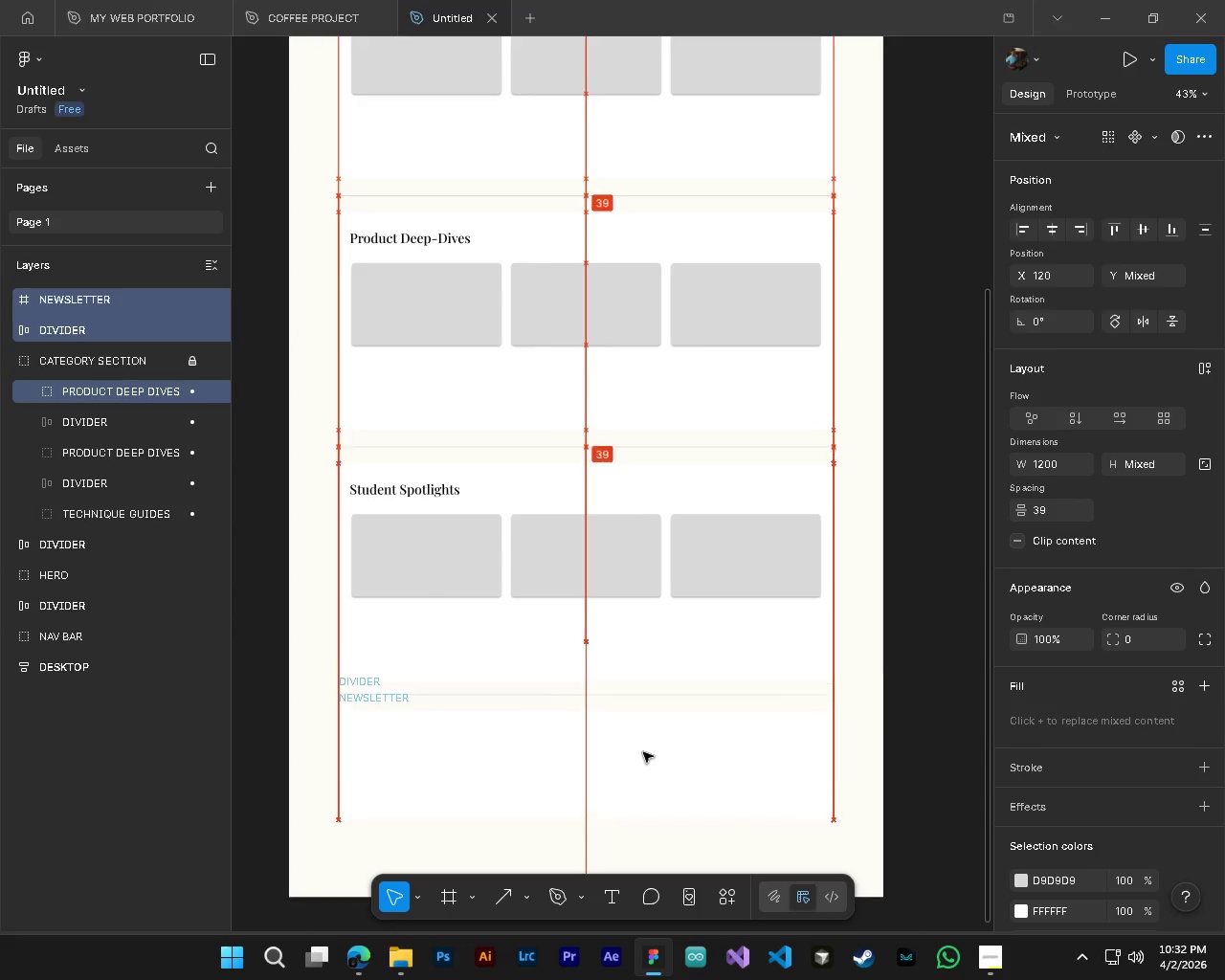 
hold_key(key=ControlLeft, duration=0.62)
 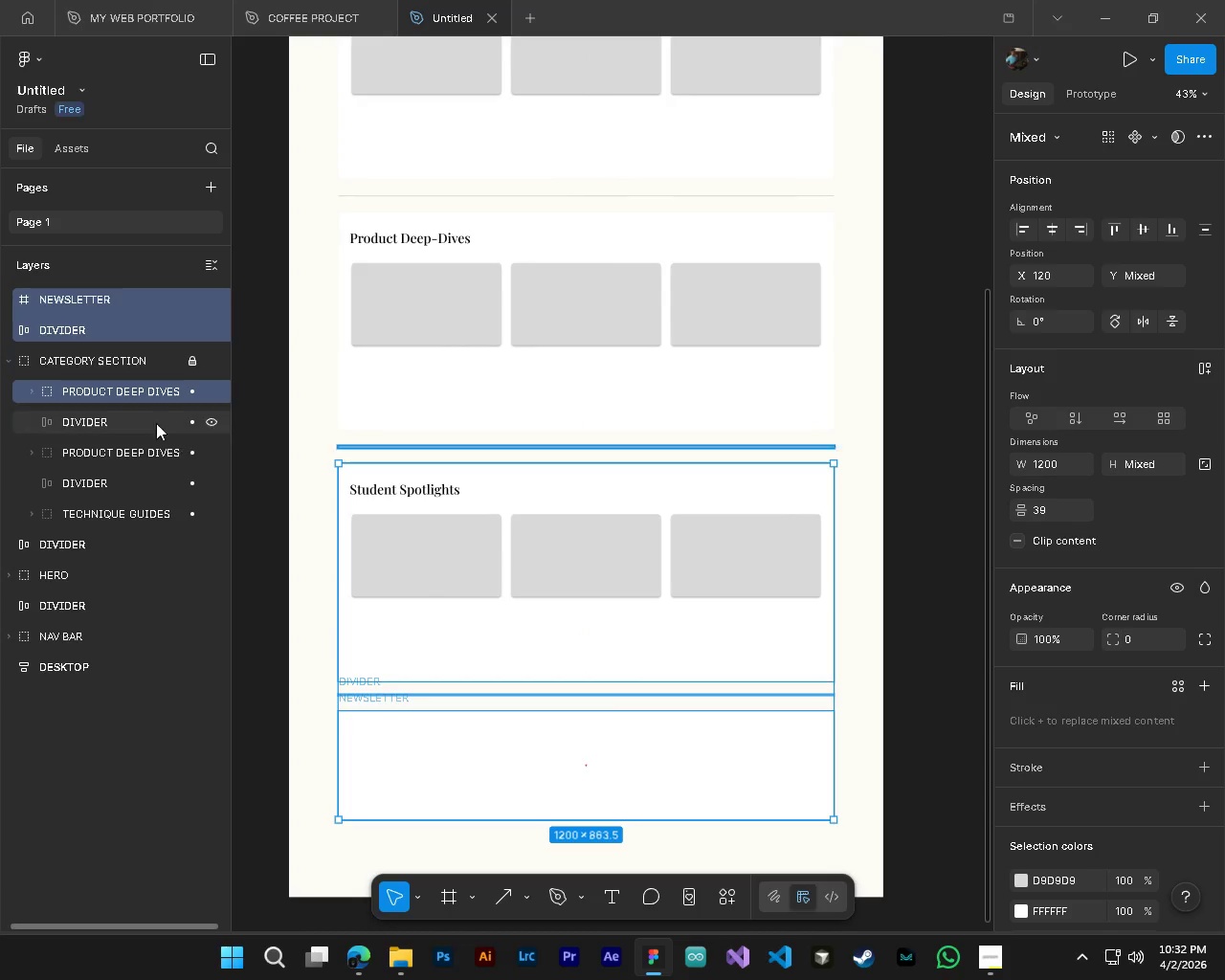 
hold_key(key=ControlLeft, duration=0.44)
 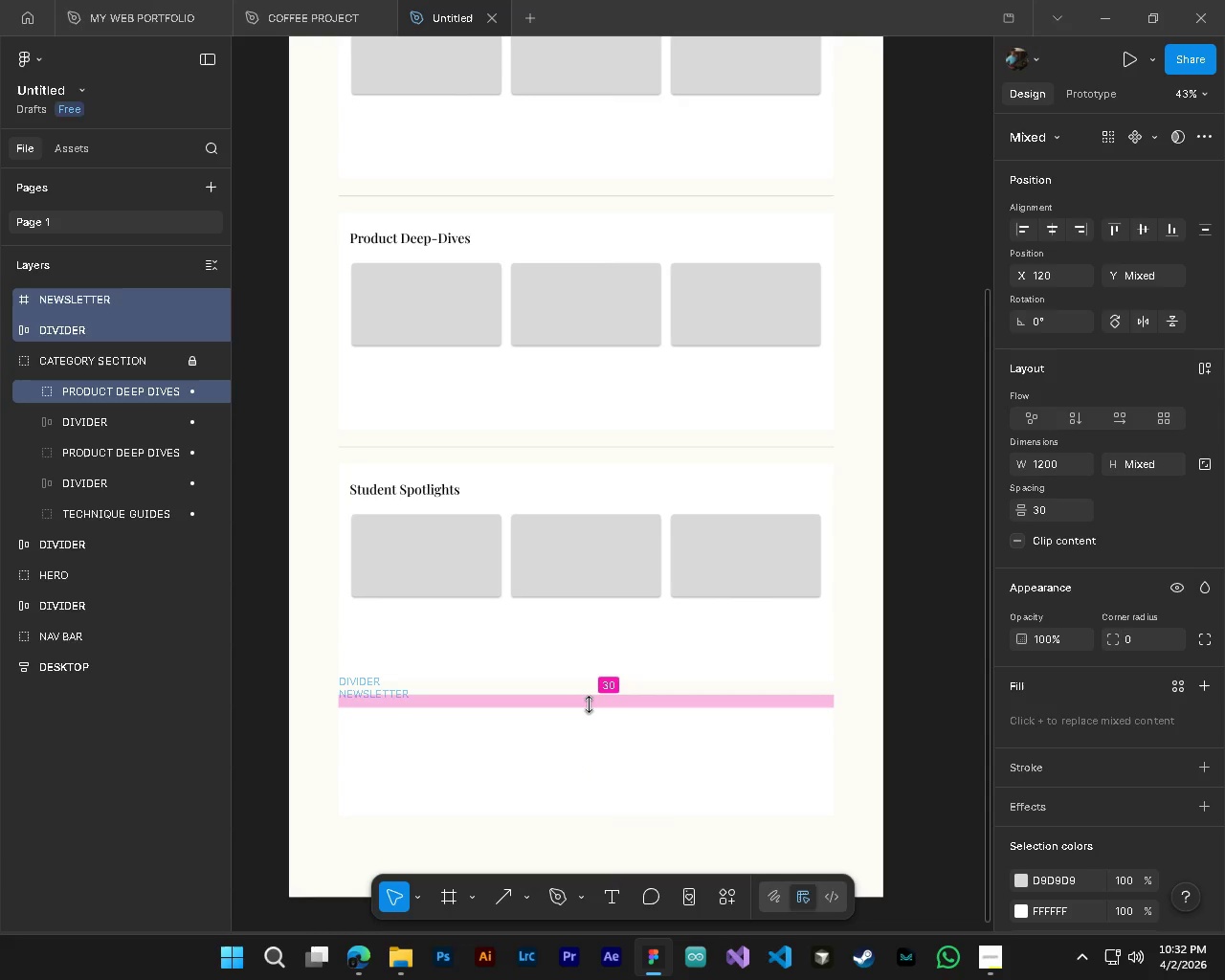 
wait(7.78)
 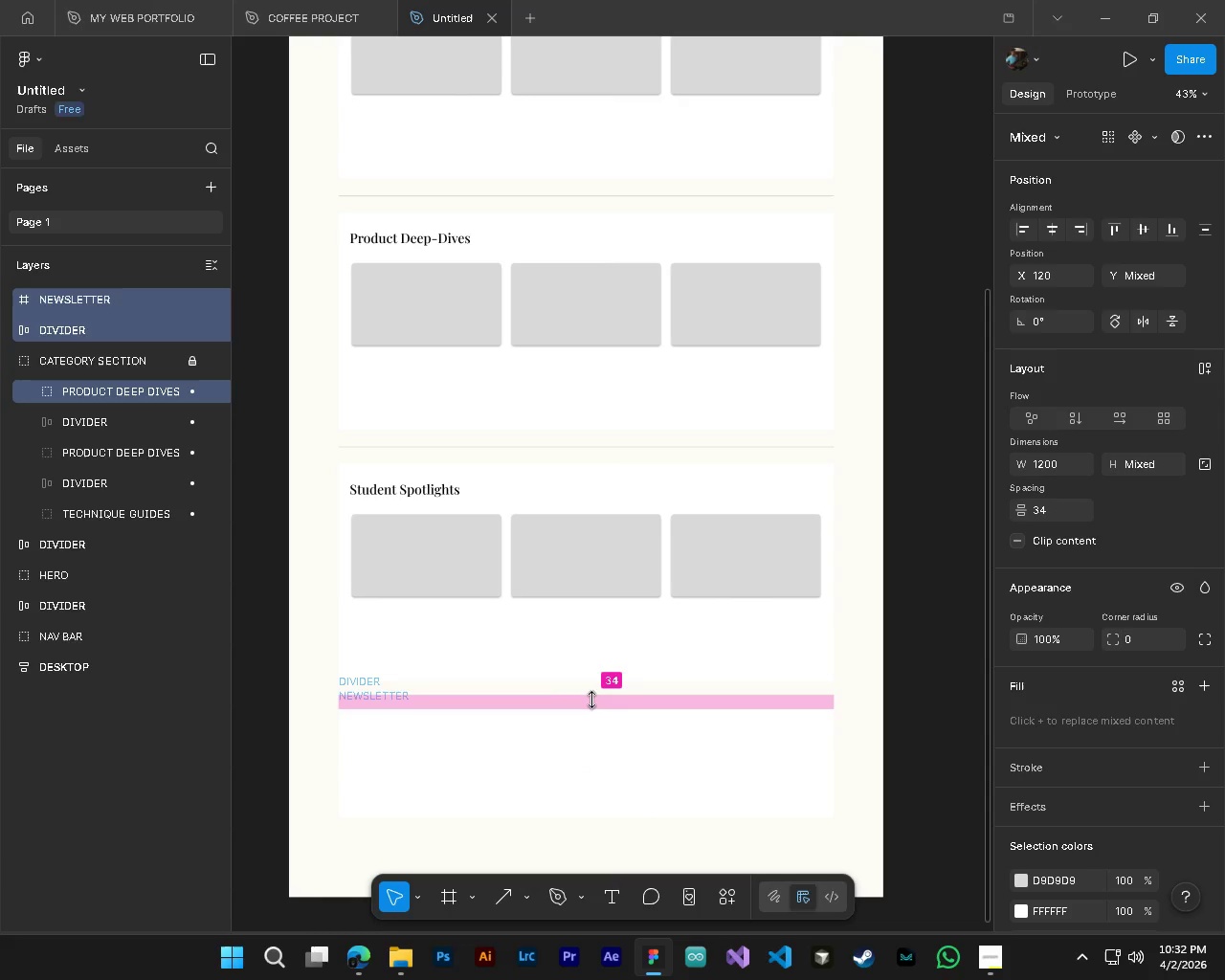 
hold_key(key=ControlLeft, duration=1.5)
left_click([129, 416])
 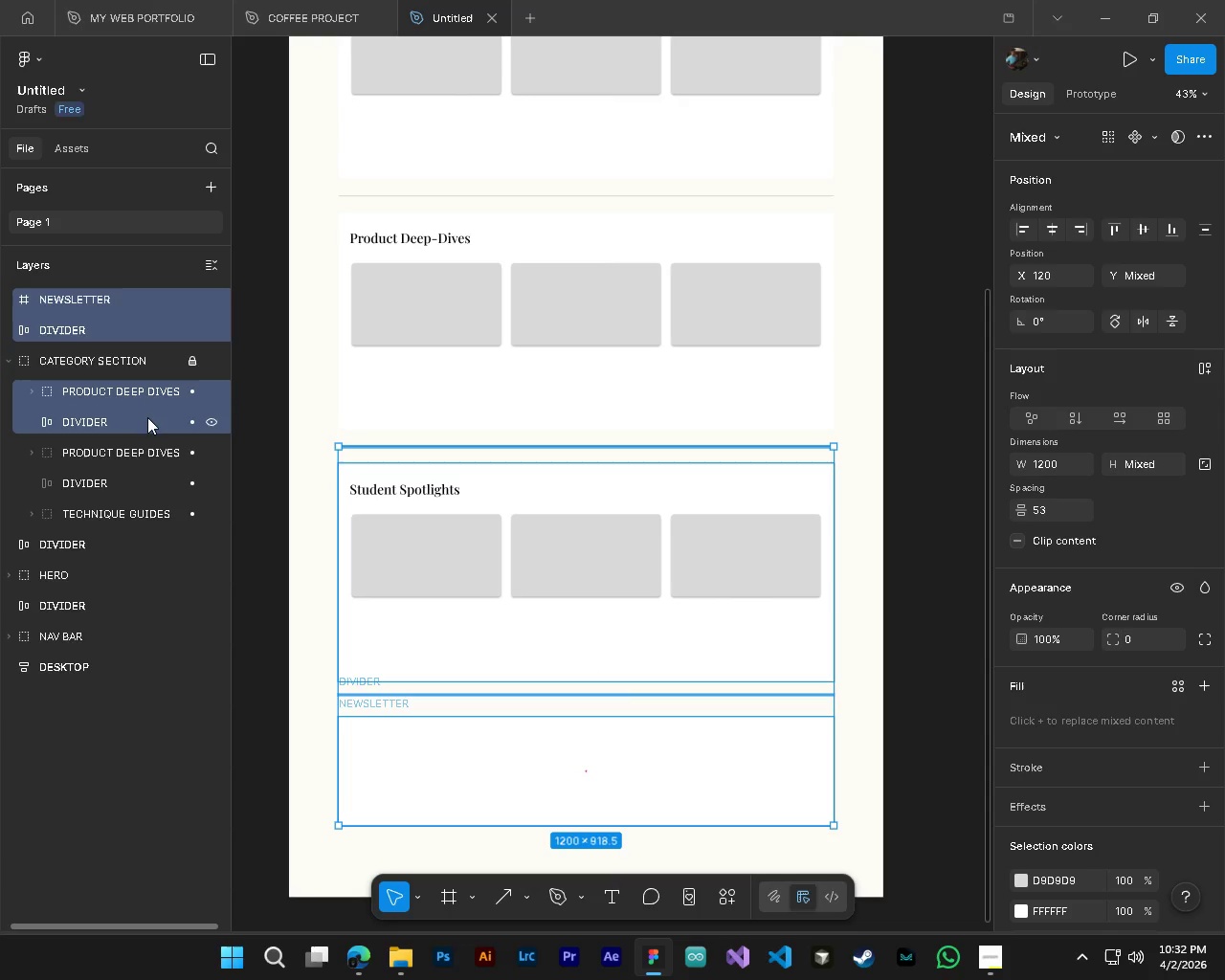 
hold_key(key=ControlLeft, duration=1.52)
left_click([126, 450])
 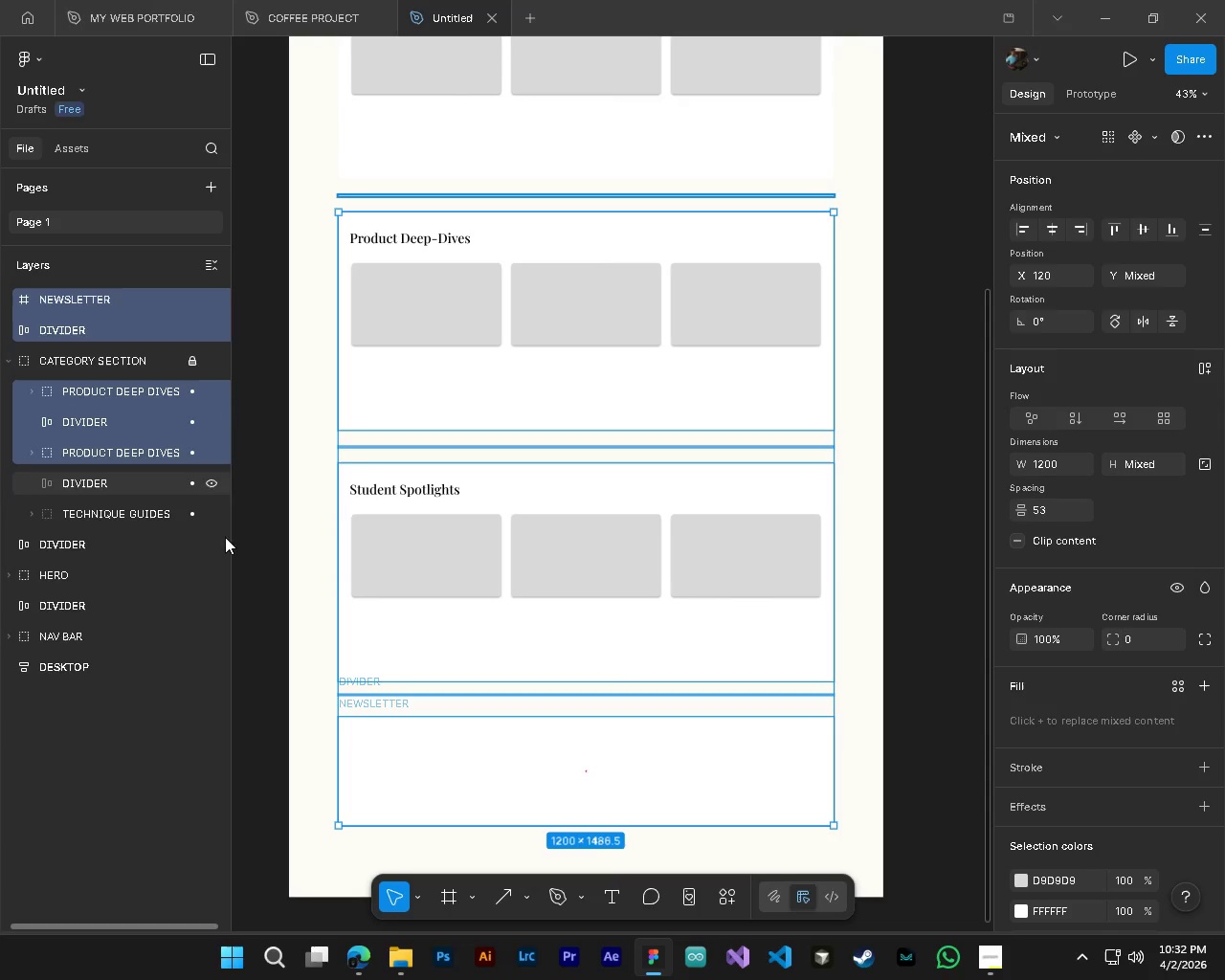 
hold_key(key=ControlLeft, duration=0.45)
 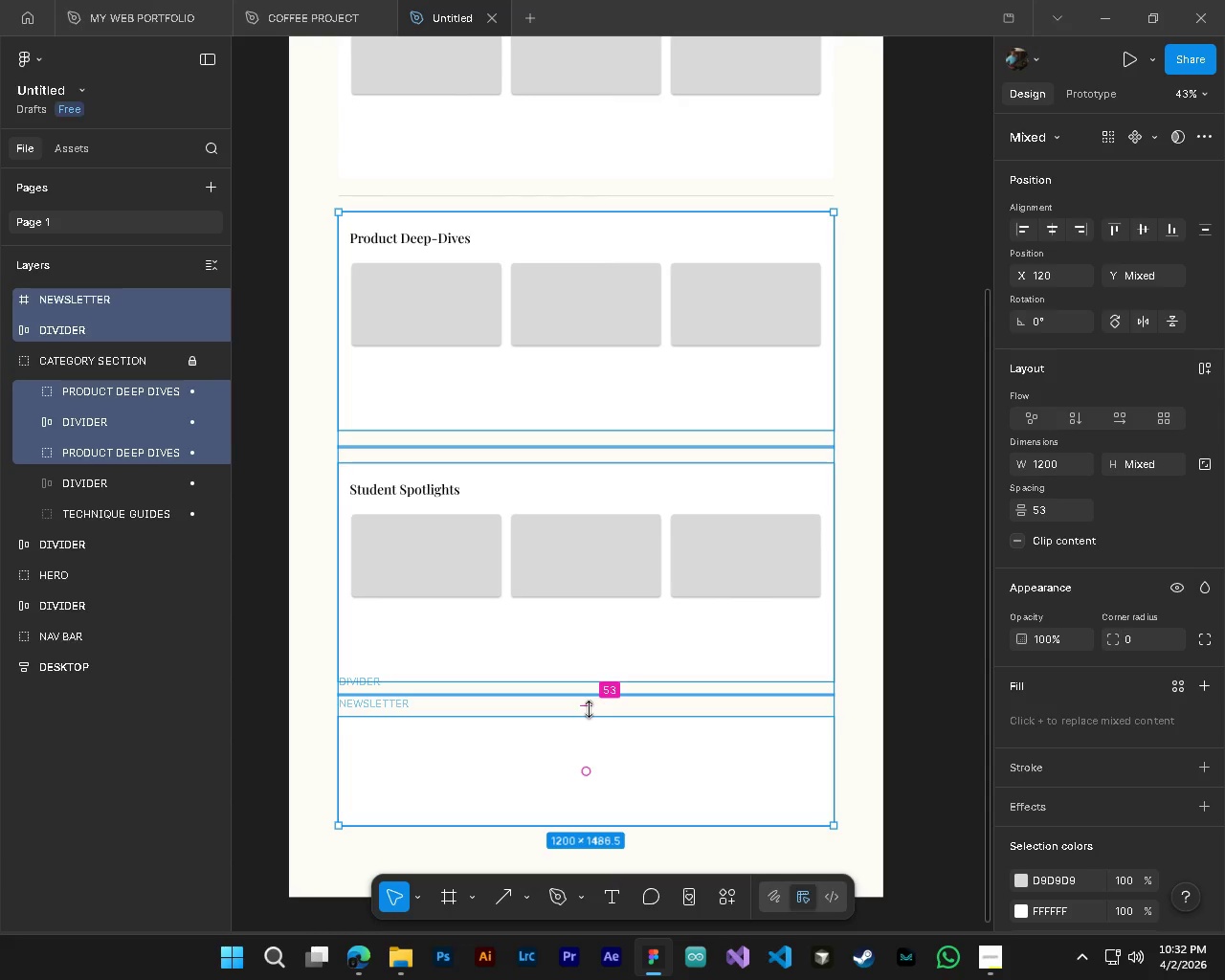 
hold_key(key=ControlLeft, duration=2.36)
left_click_drag(start_coordinate=[589, 709], to_coordinate=[588, 702])
 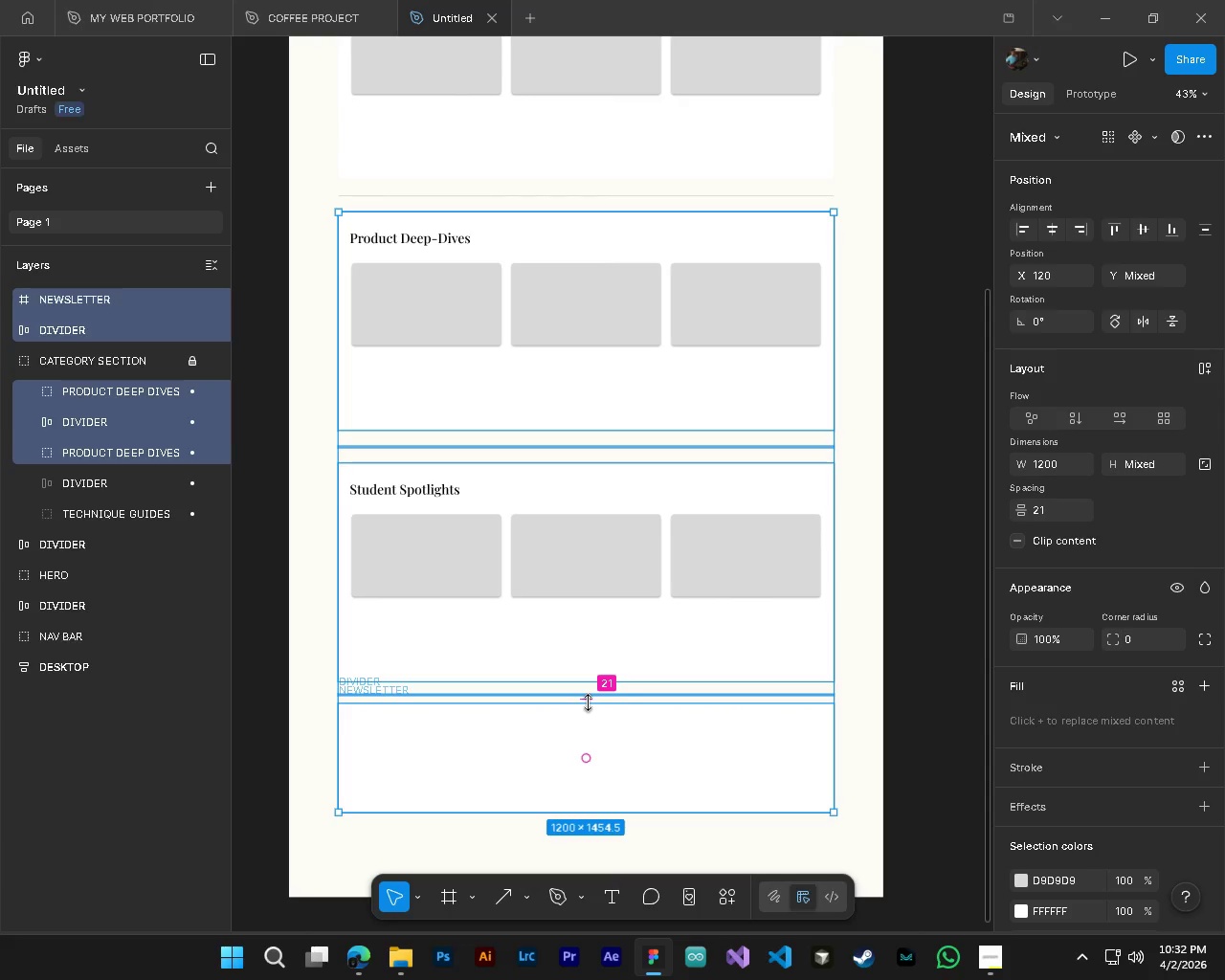 
hold_key(key=ControlLeft, duration=0.77)
 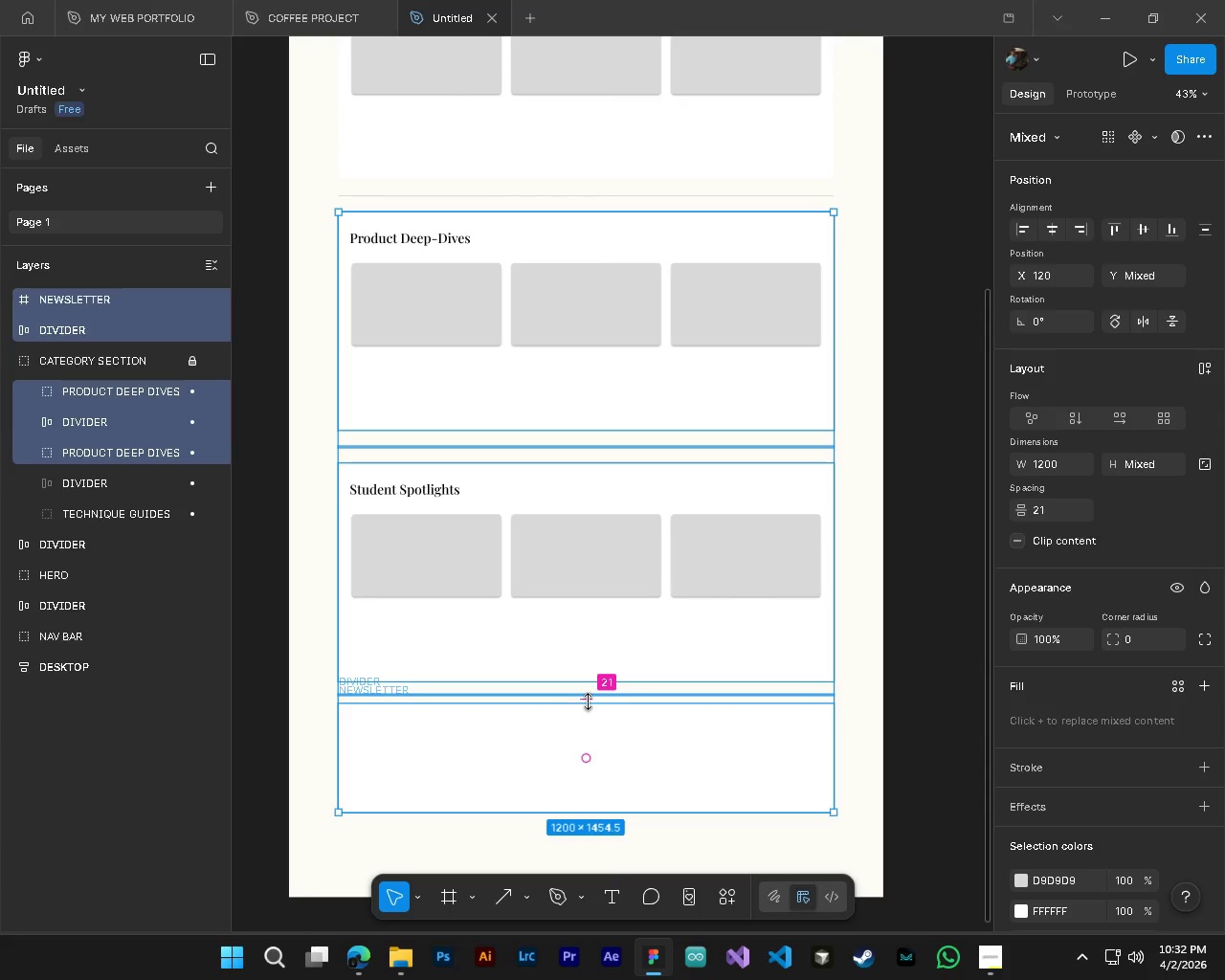 
left_click_drag(start_coordinate=[588, 702], to_coordinate=[589, 706])
 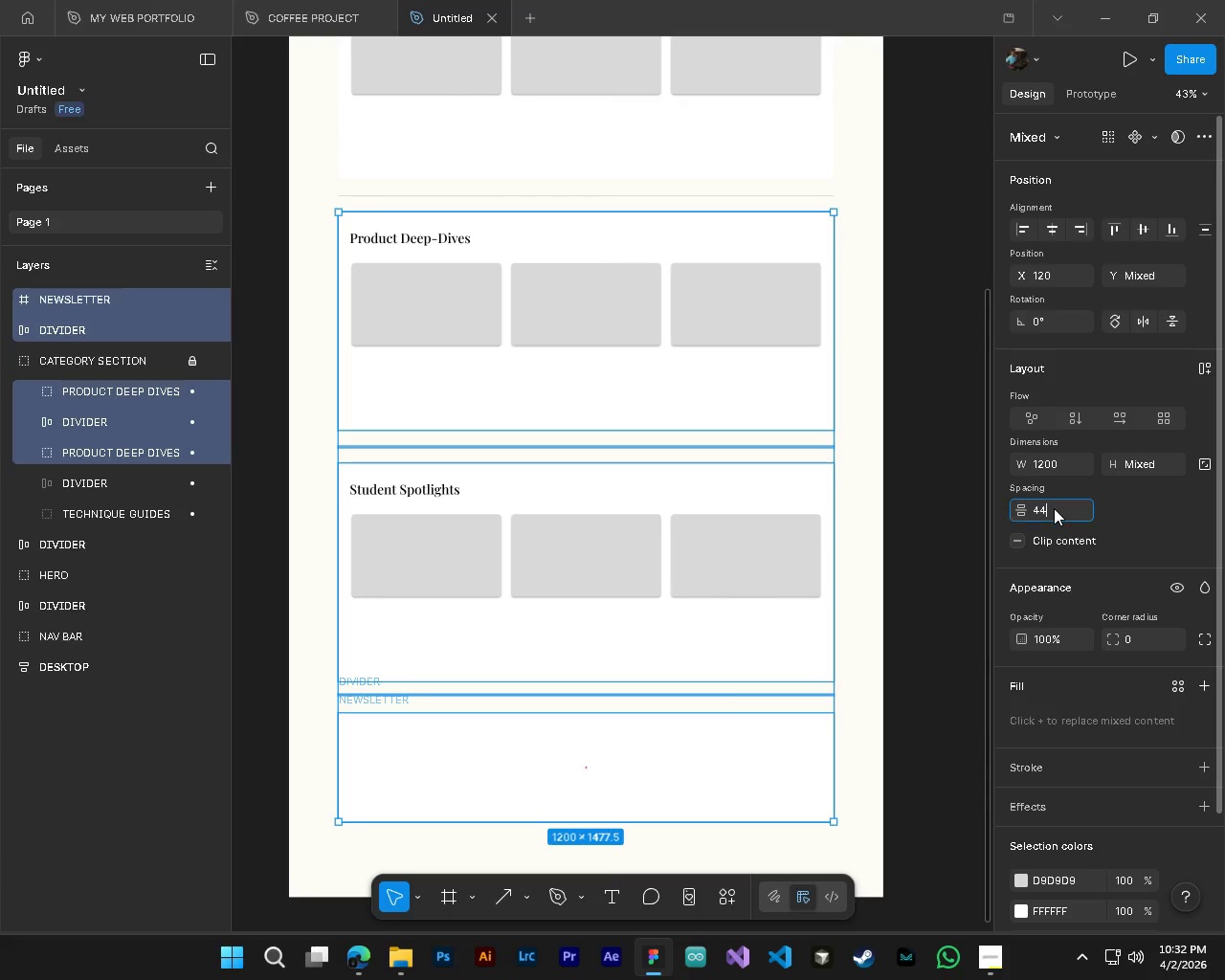 
double_click([1054, 508])
 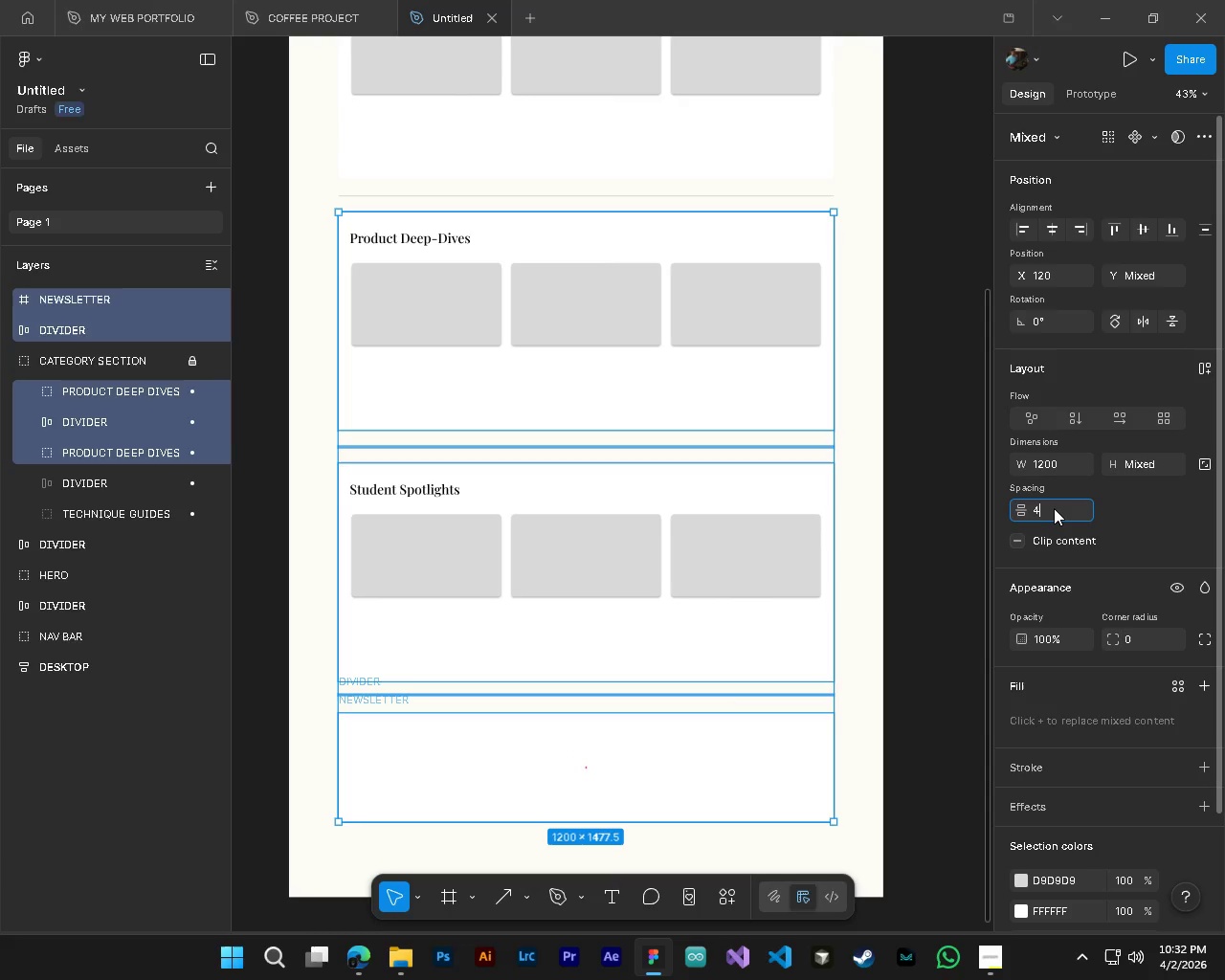 
key(Numpad4)
 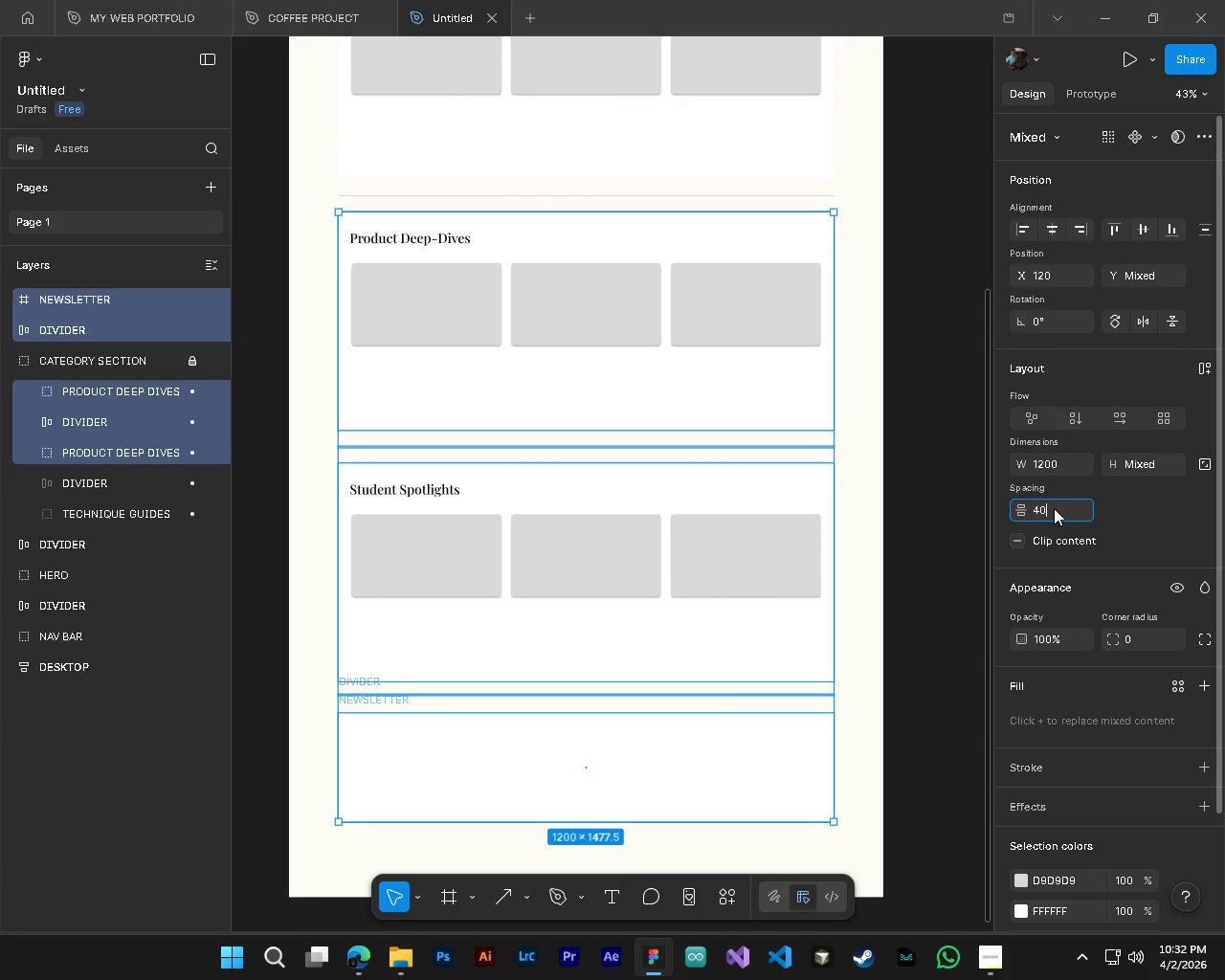 
key(Numpad0)
 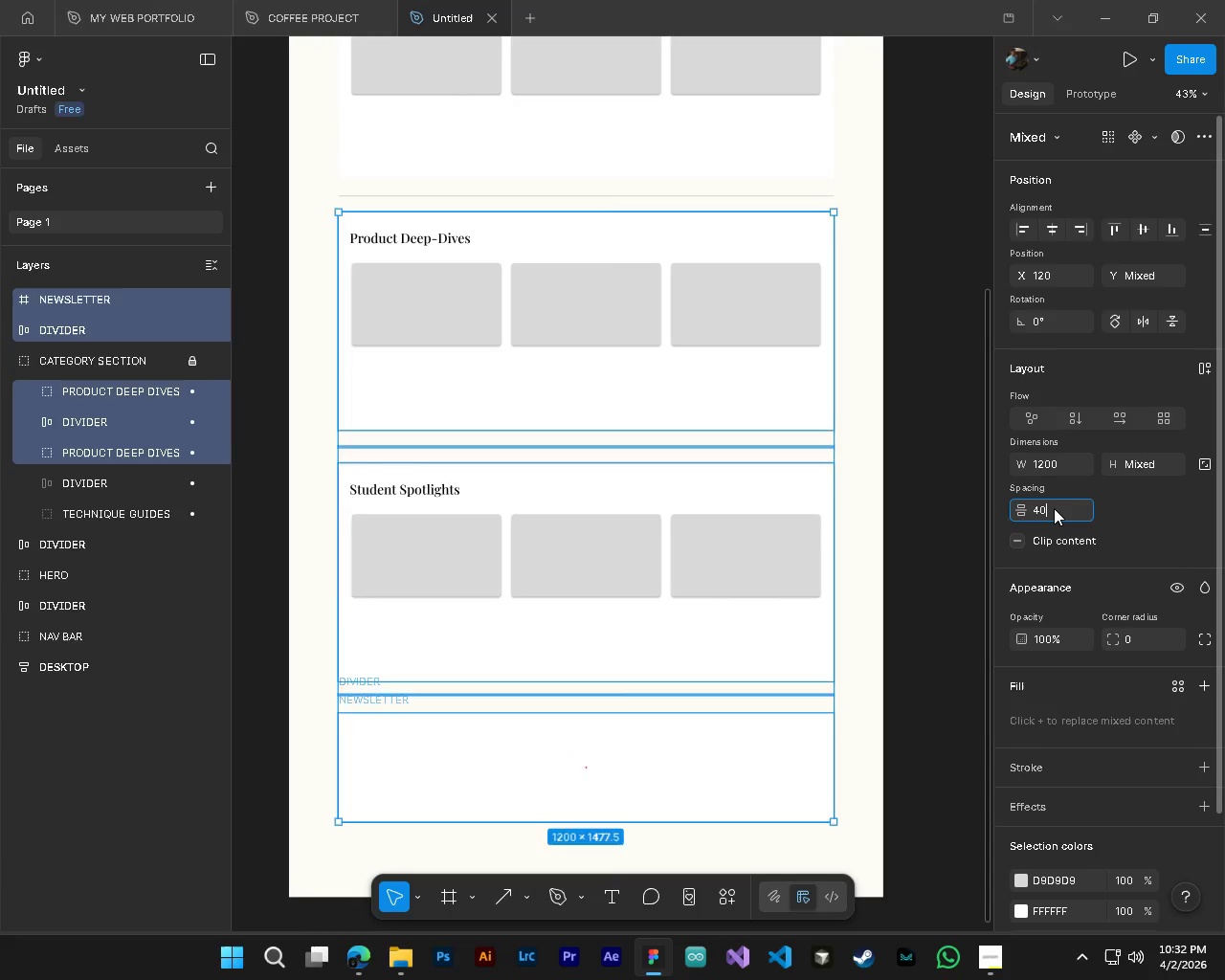 
key(NumpadEnter)
 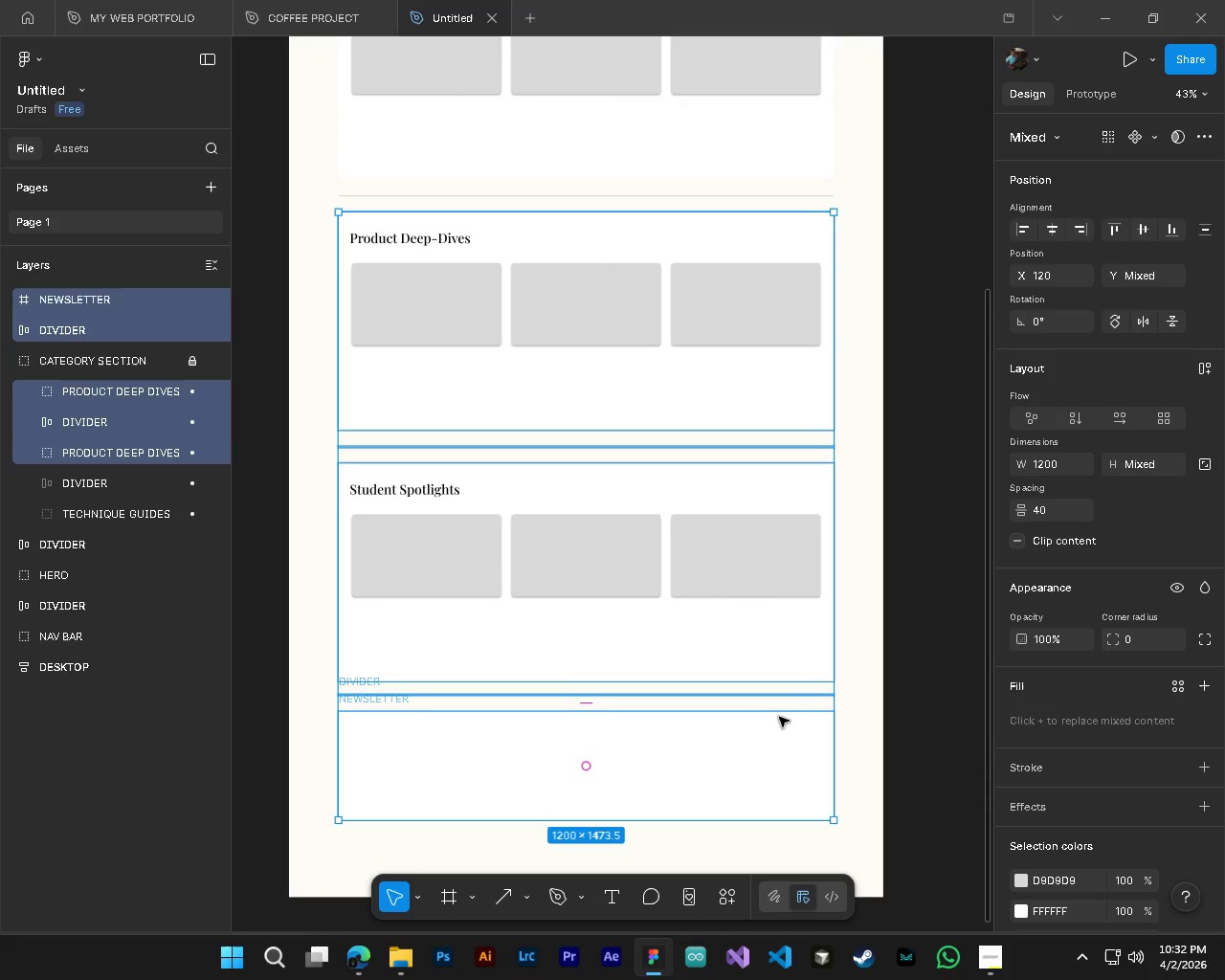 
hold_key(key=ControlLeft, duration=1.5)
 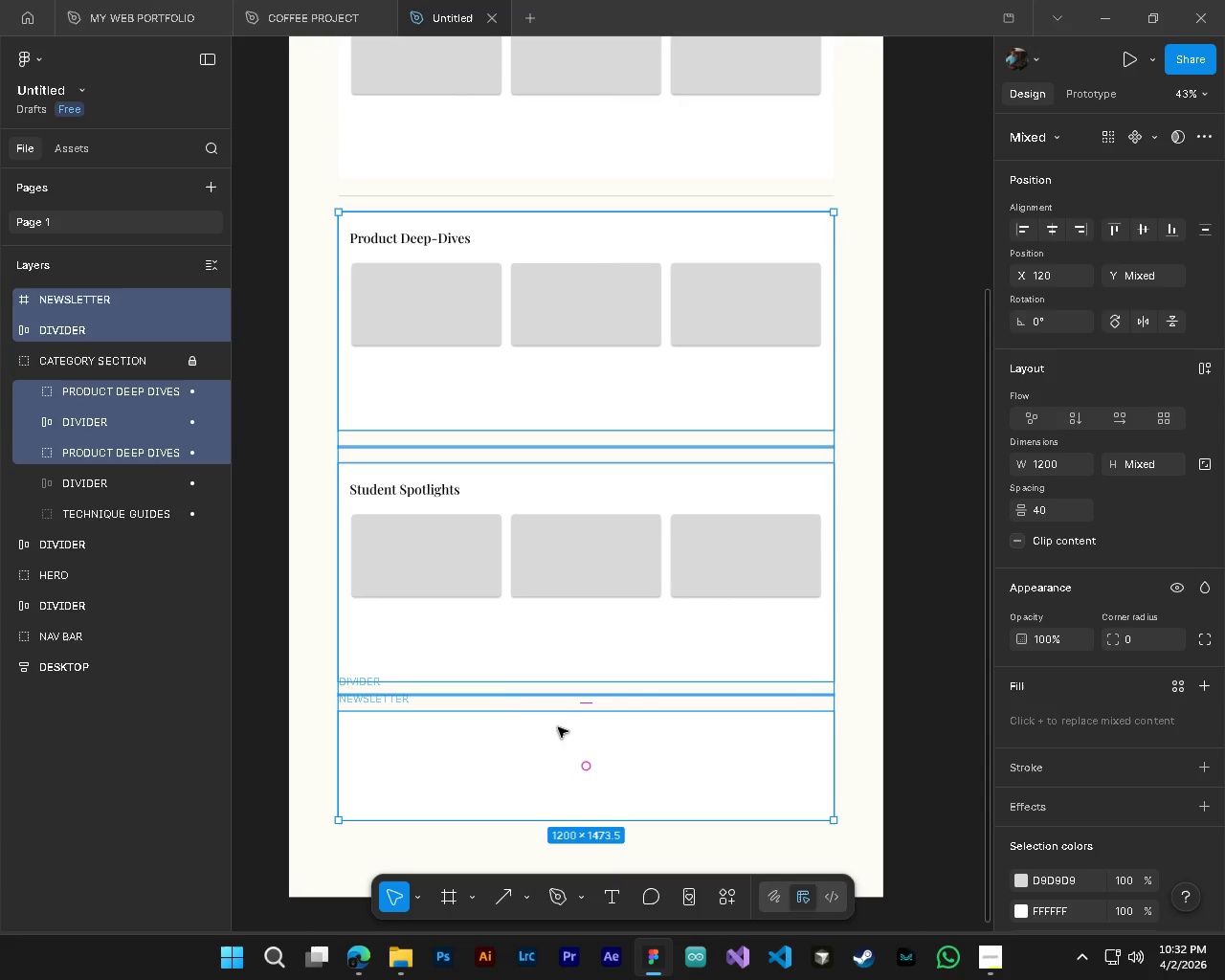 
hold_key(key=ControlLeft, duration=0.67)
 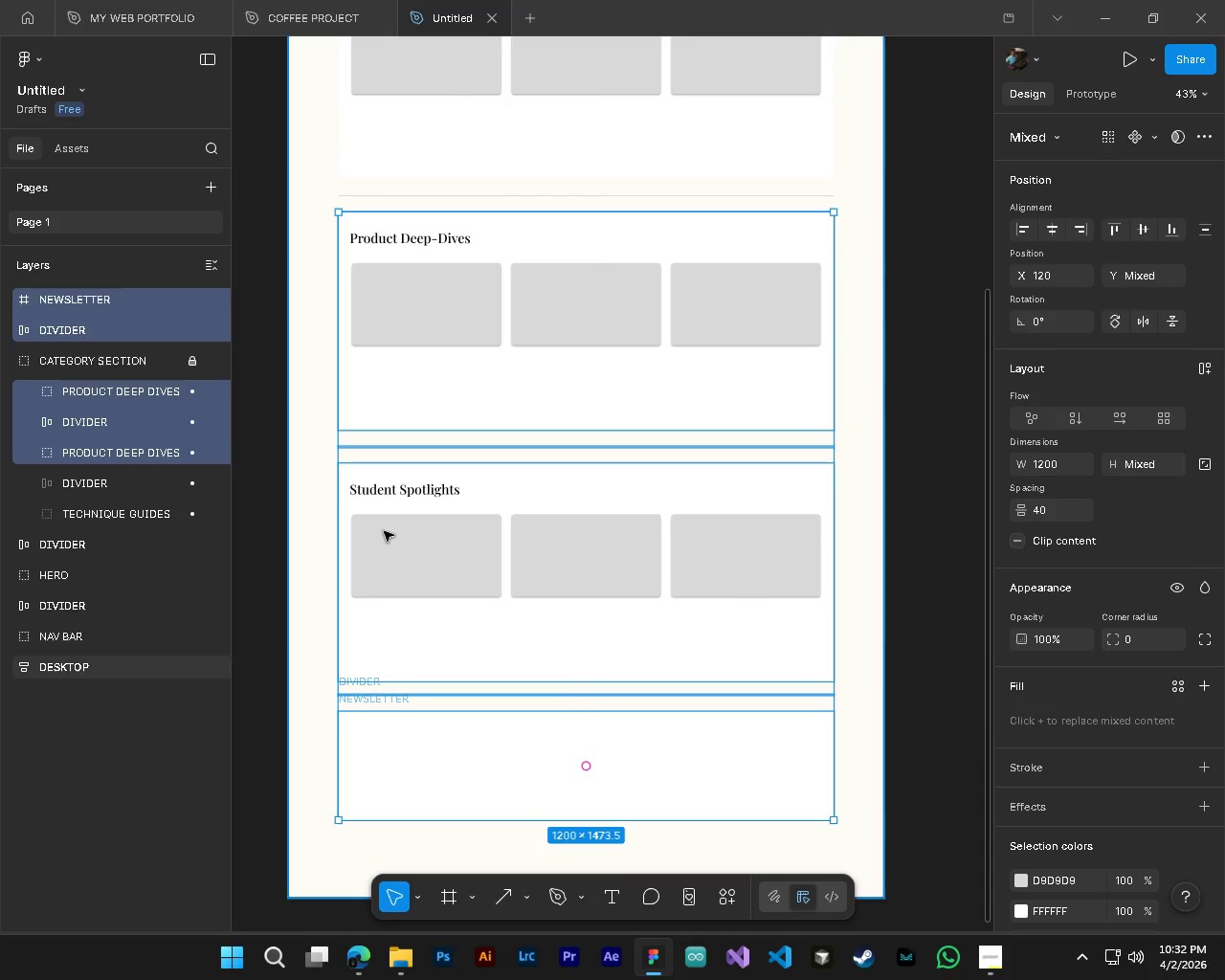 
key(Alt+Control+AltLeft)
 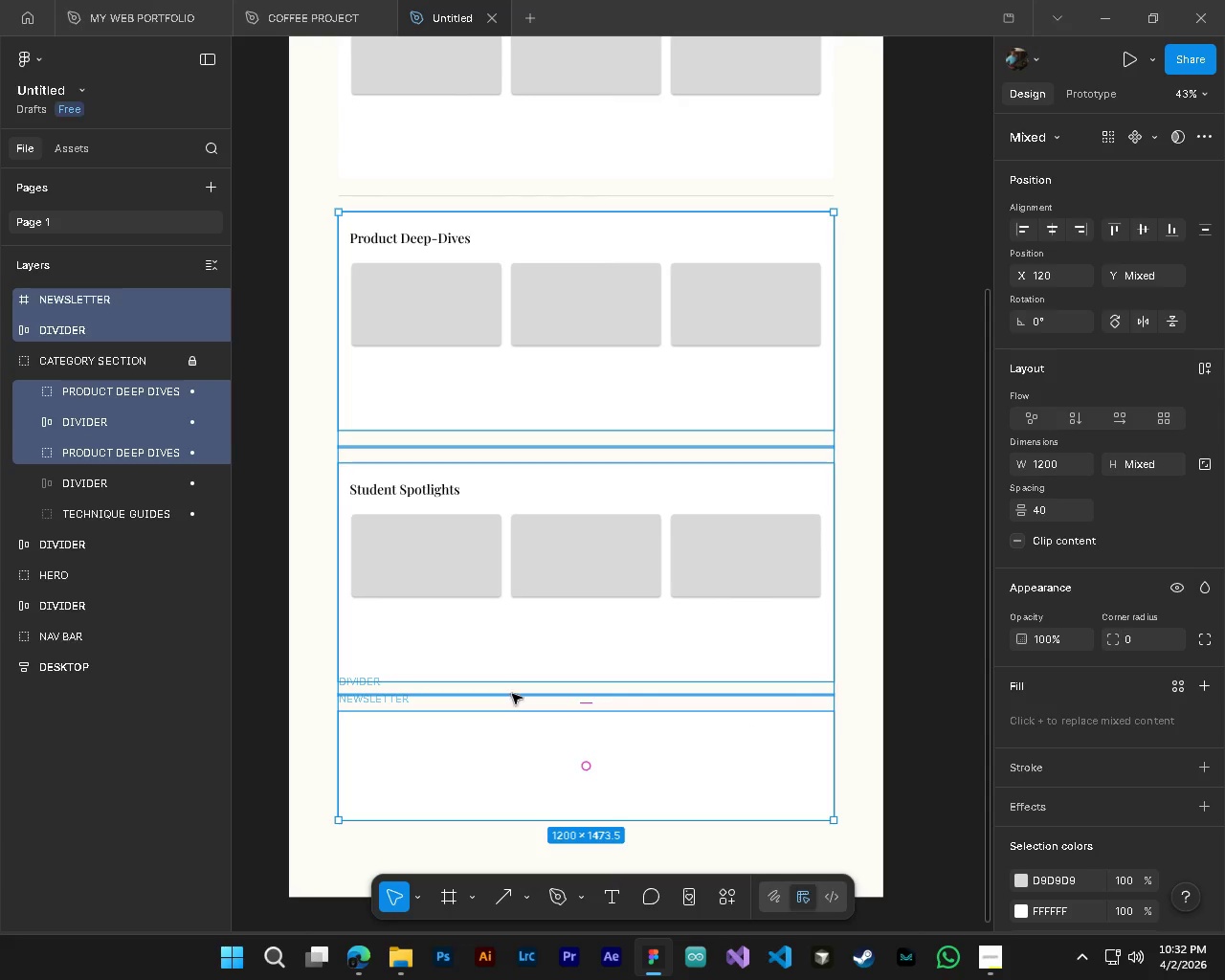 
key(Alt+Control+AltLeft)
 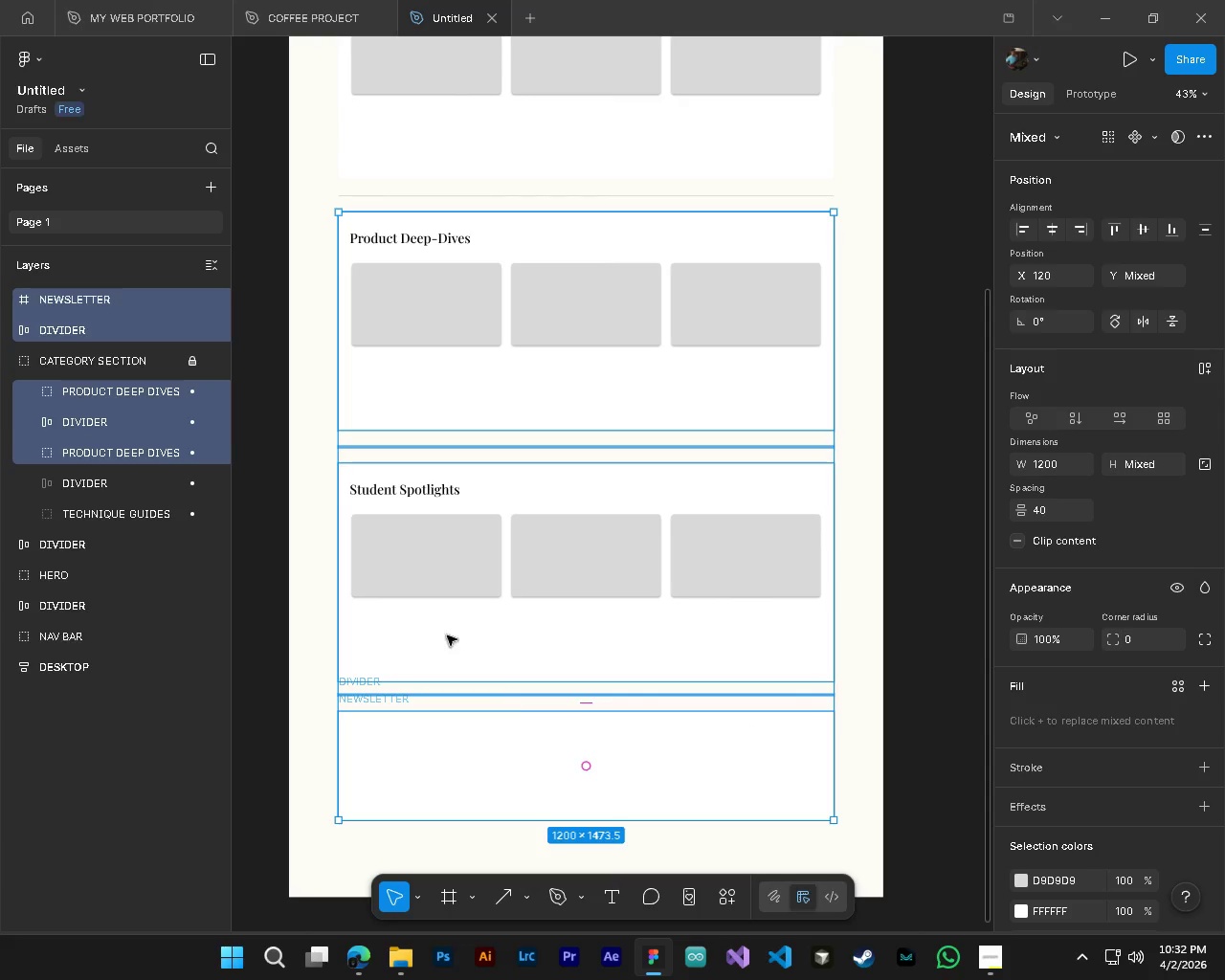 
key(Alt+Control+AltLeft)
 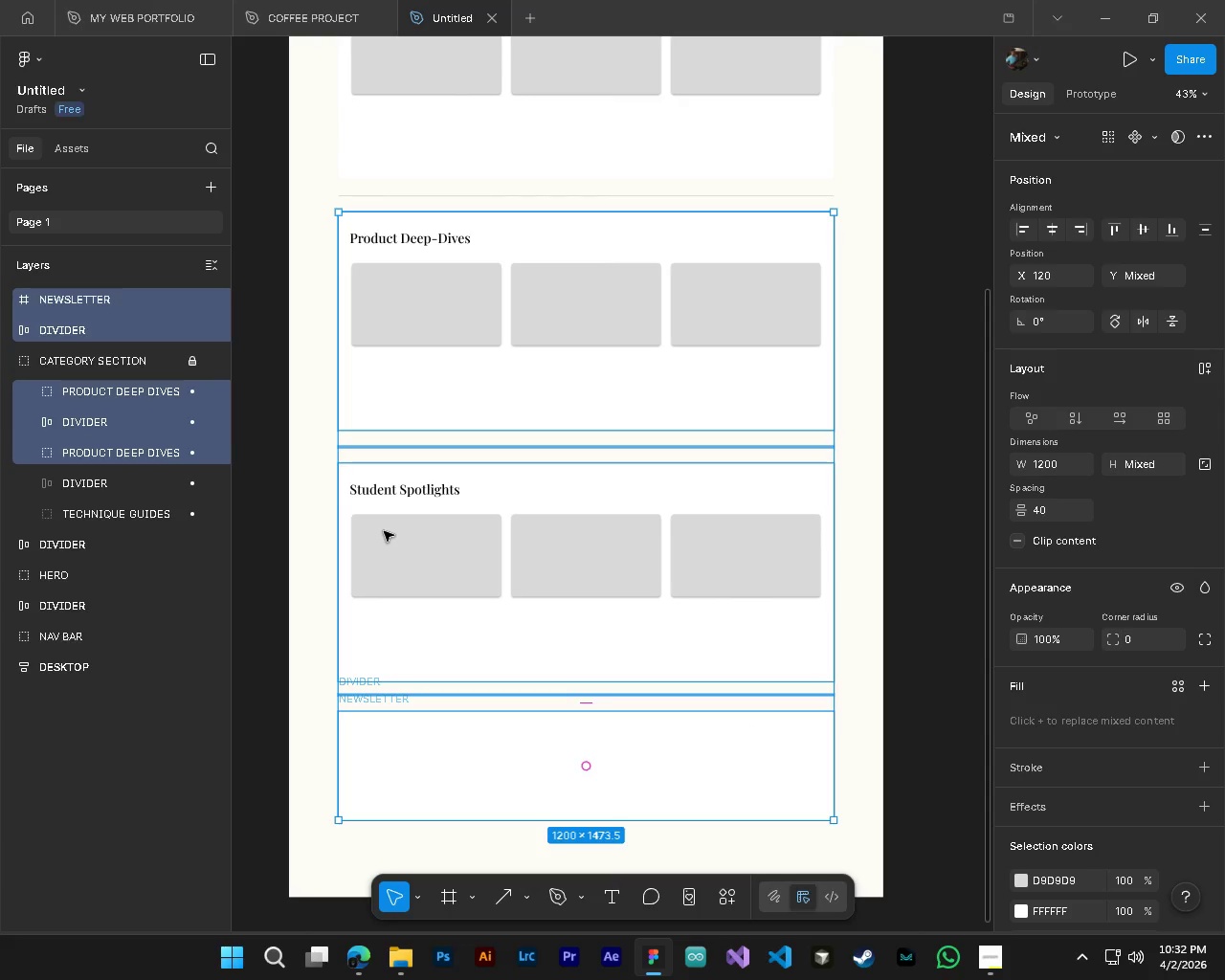 
left_click([384, 531])
 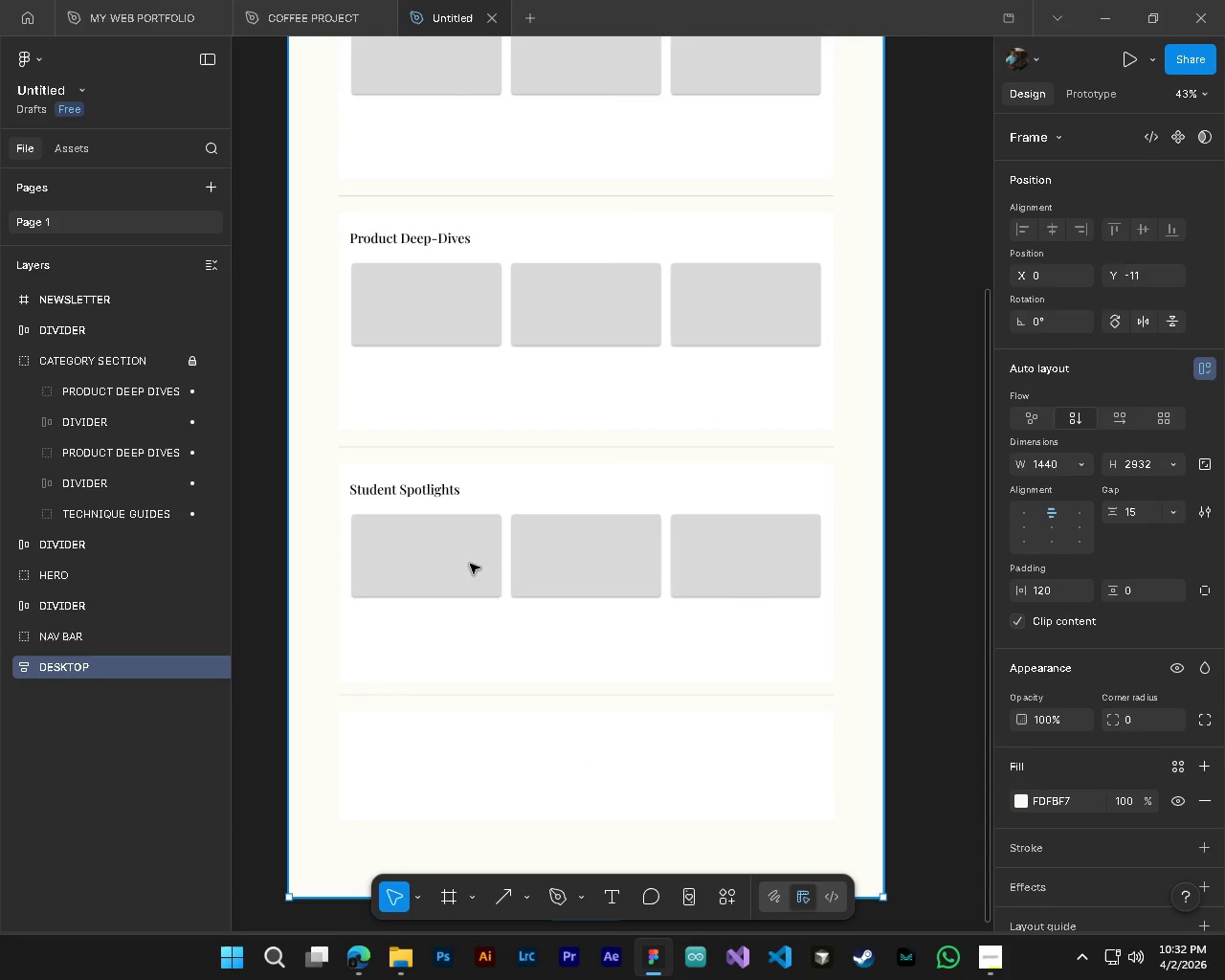 
double_click([410, 482])
 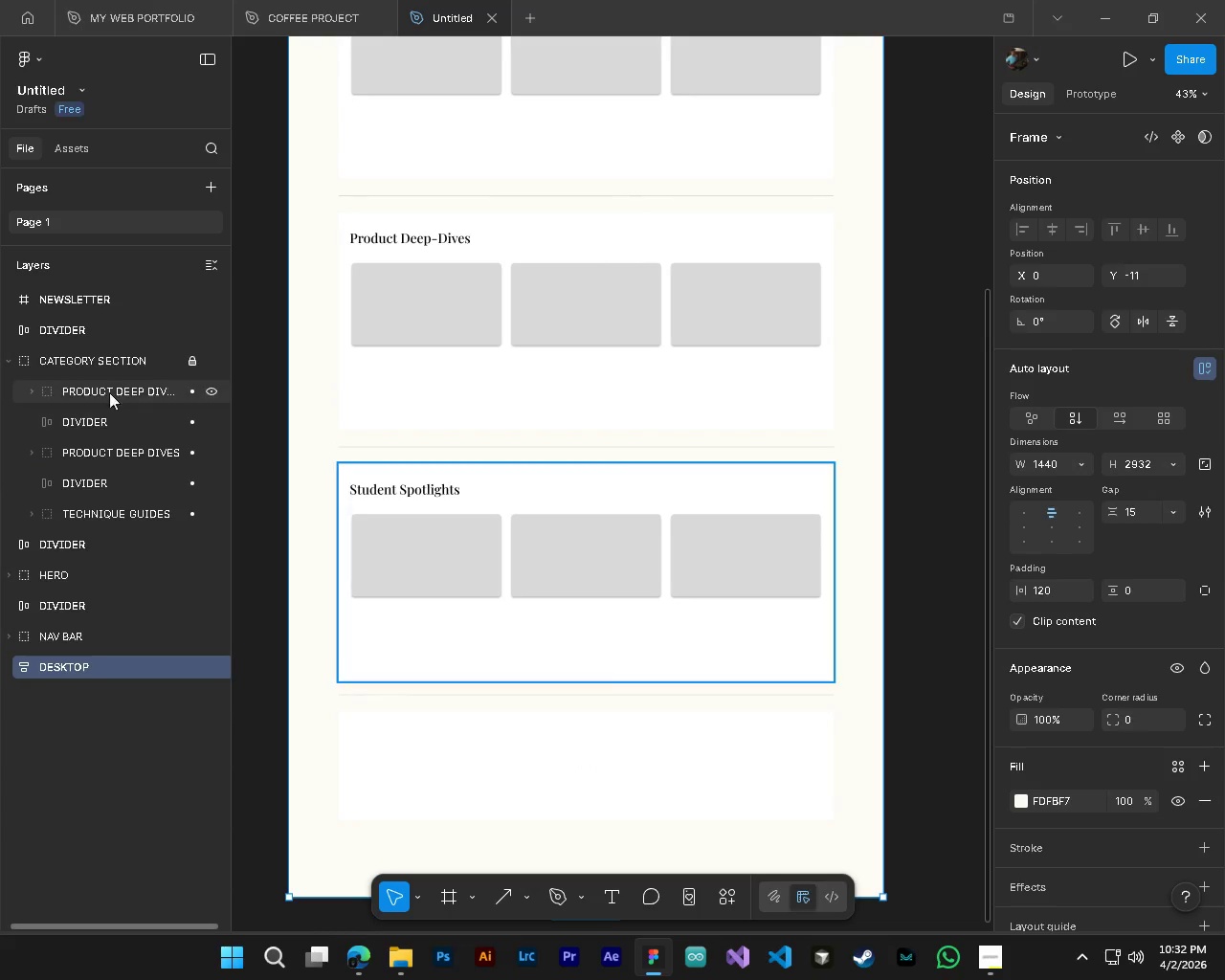 
left_click([84, 313])
 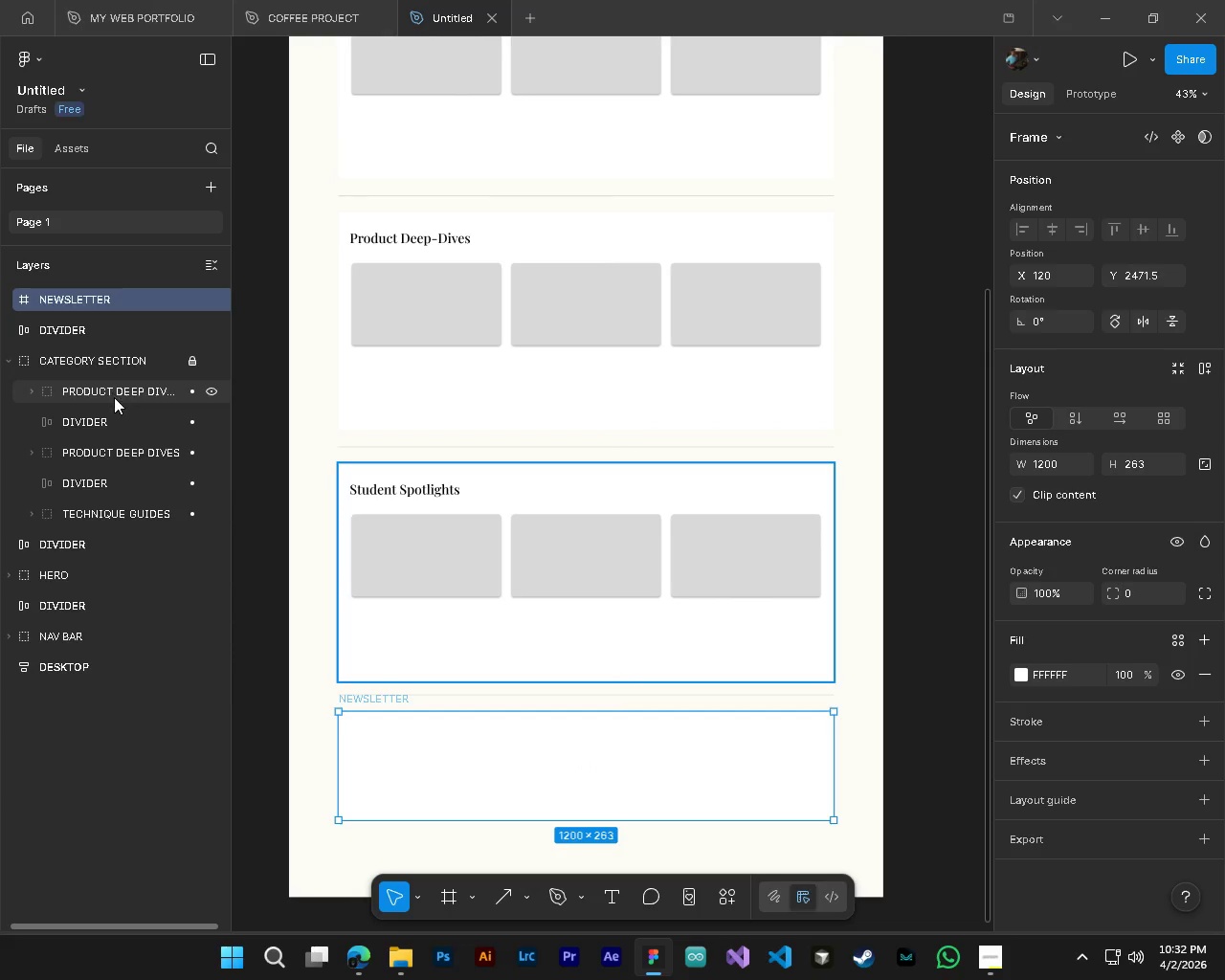 
left_click([114, 397])
 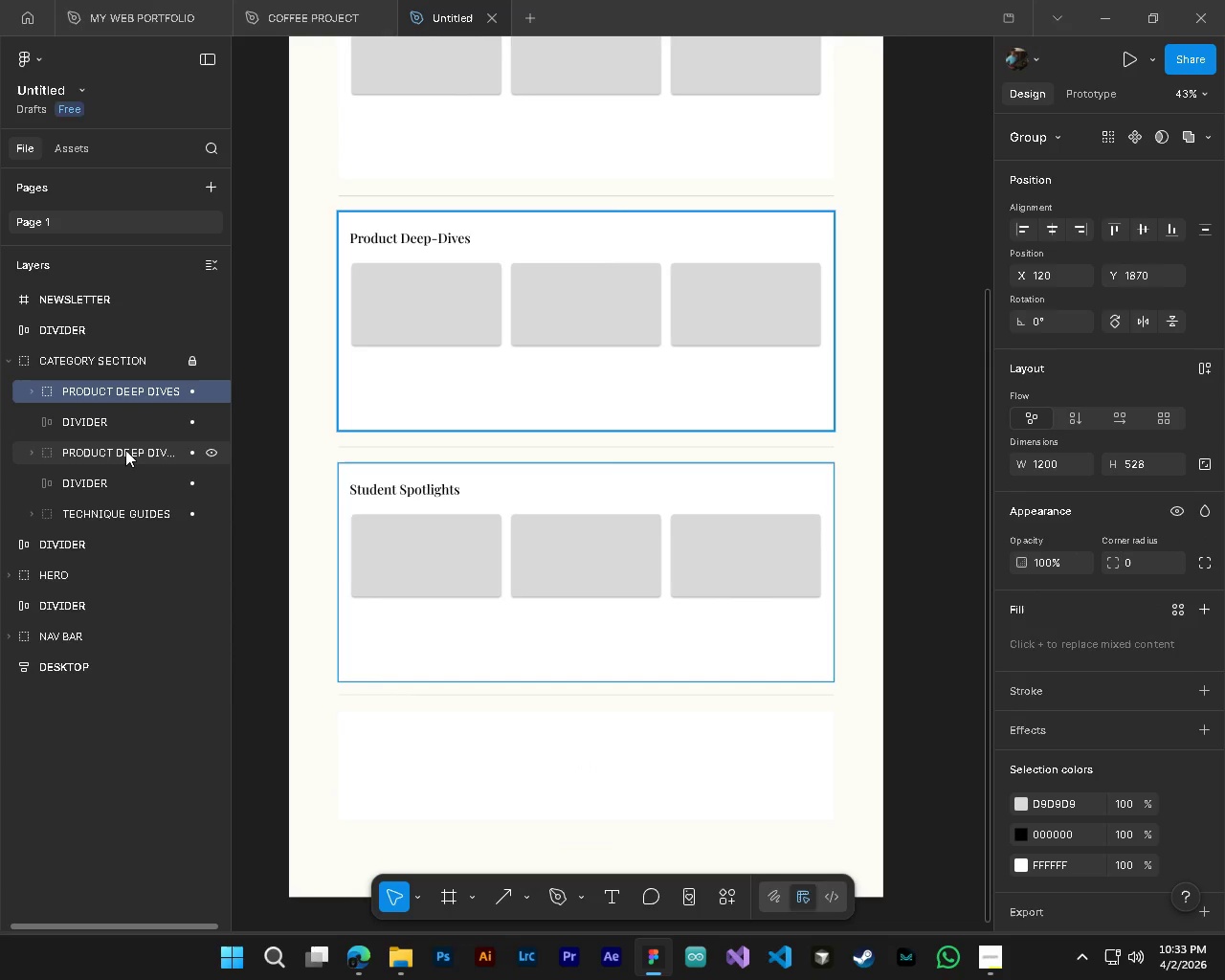 
hold_key(key=ShiftLeft, duration=1.5)
left_click([125, 450])
 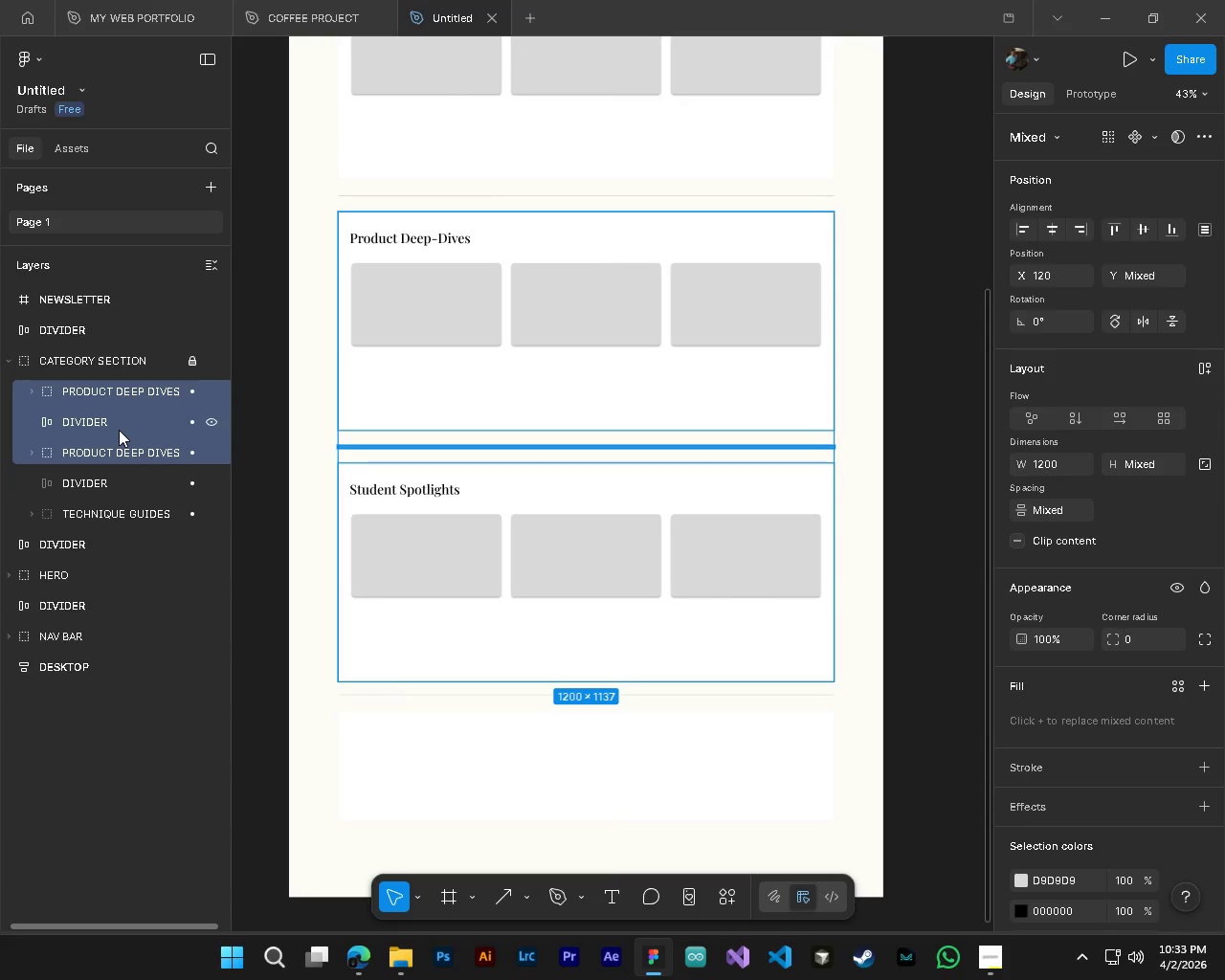 
hold_key(key=ShiftLeft, duration=0.58)
 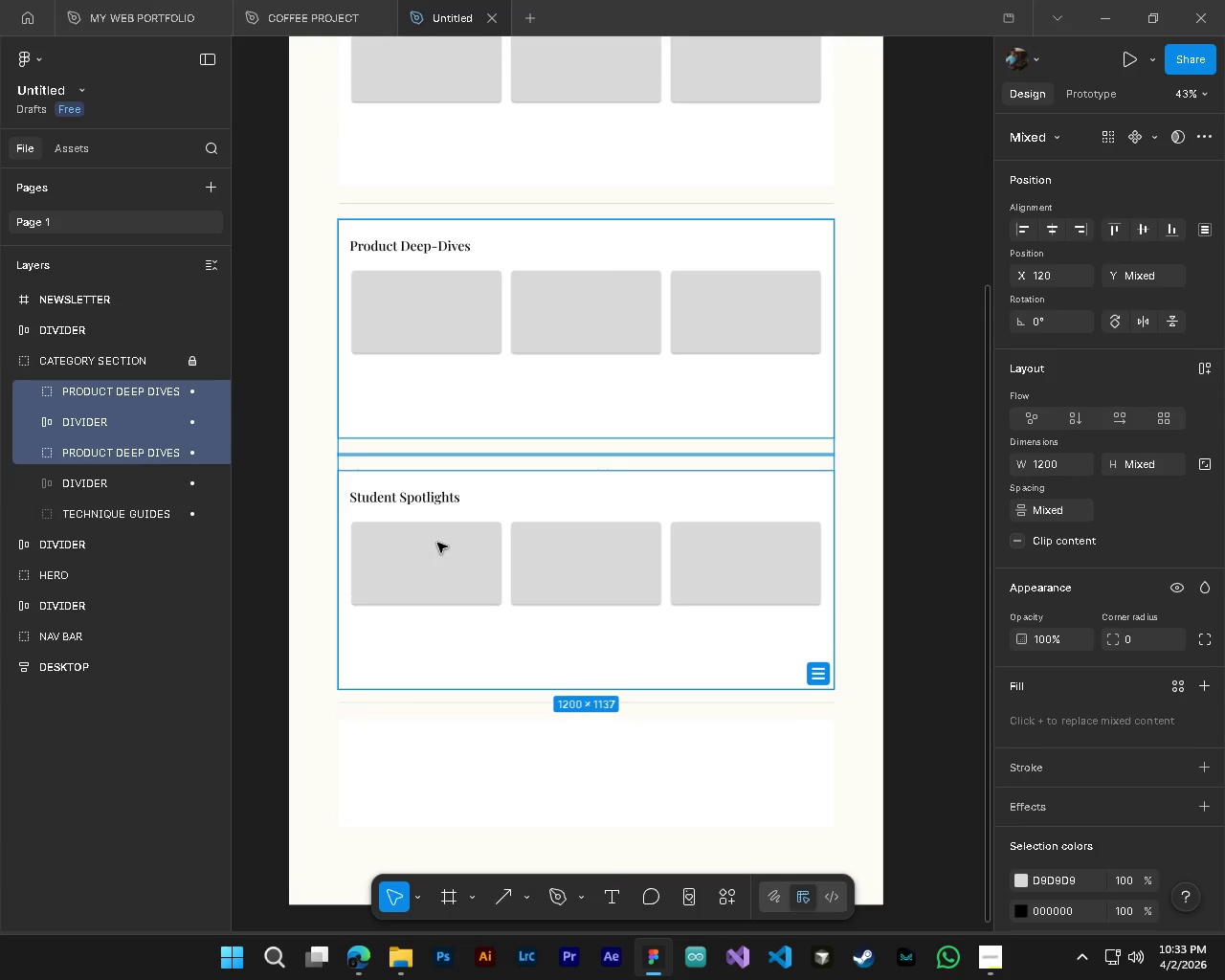 
scroll: coordinate [650, 311], scroll_direction: up, amount: 11.0
 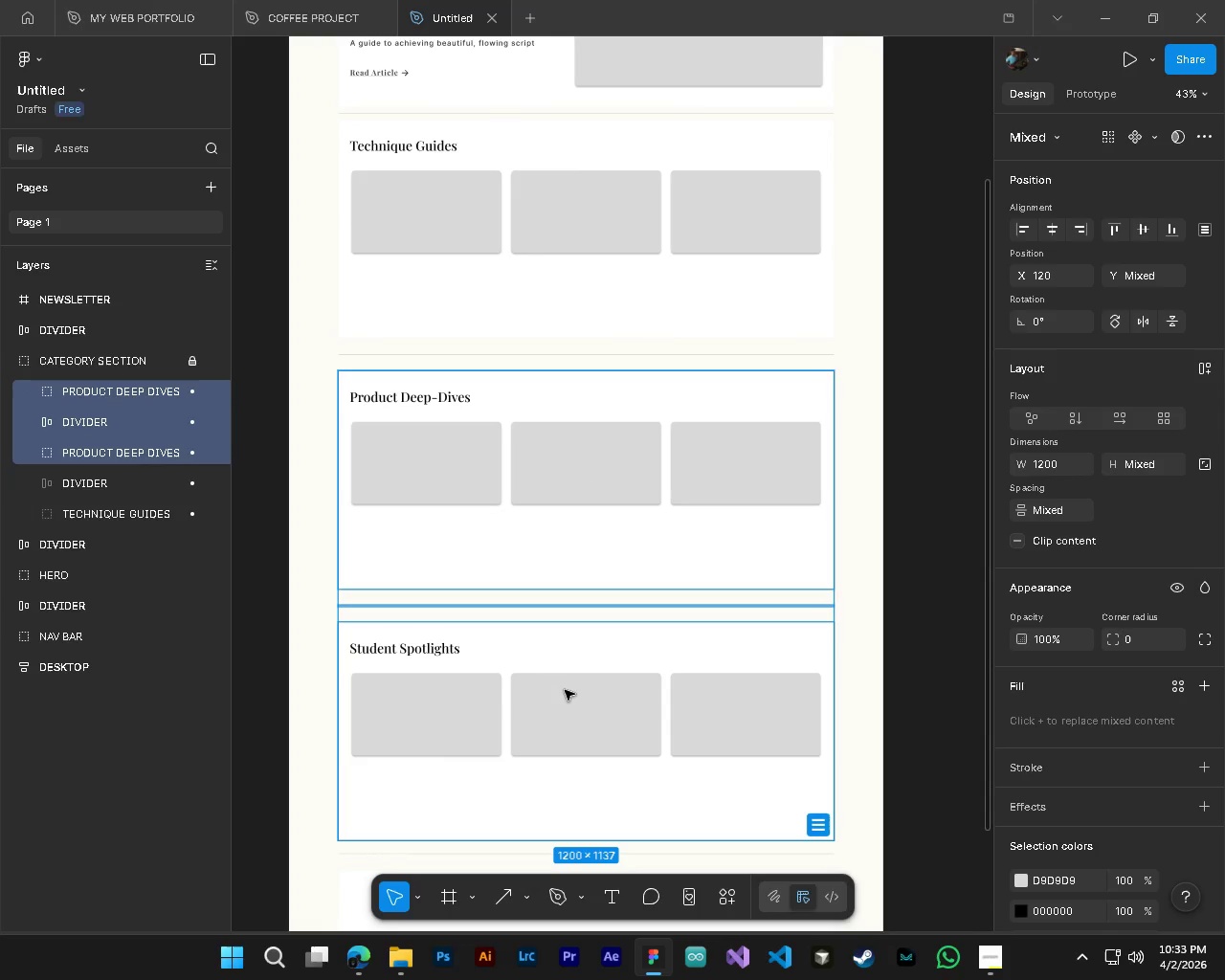 
hold_key(key=ControlLeft, duration=0.61)
hold_key(key=AltLeft, duration=0.56)
scroll: coordinate [612, 733], scroll_direction: down, amount: 8.0
 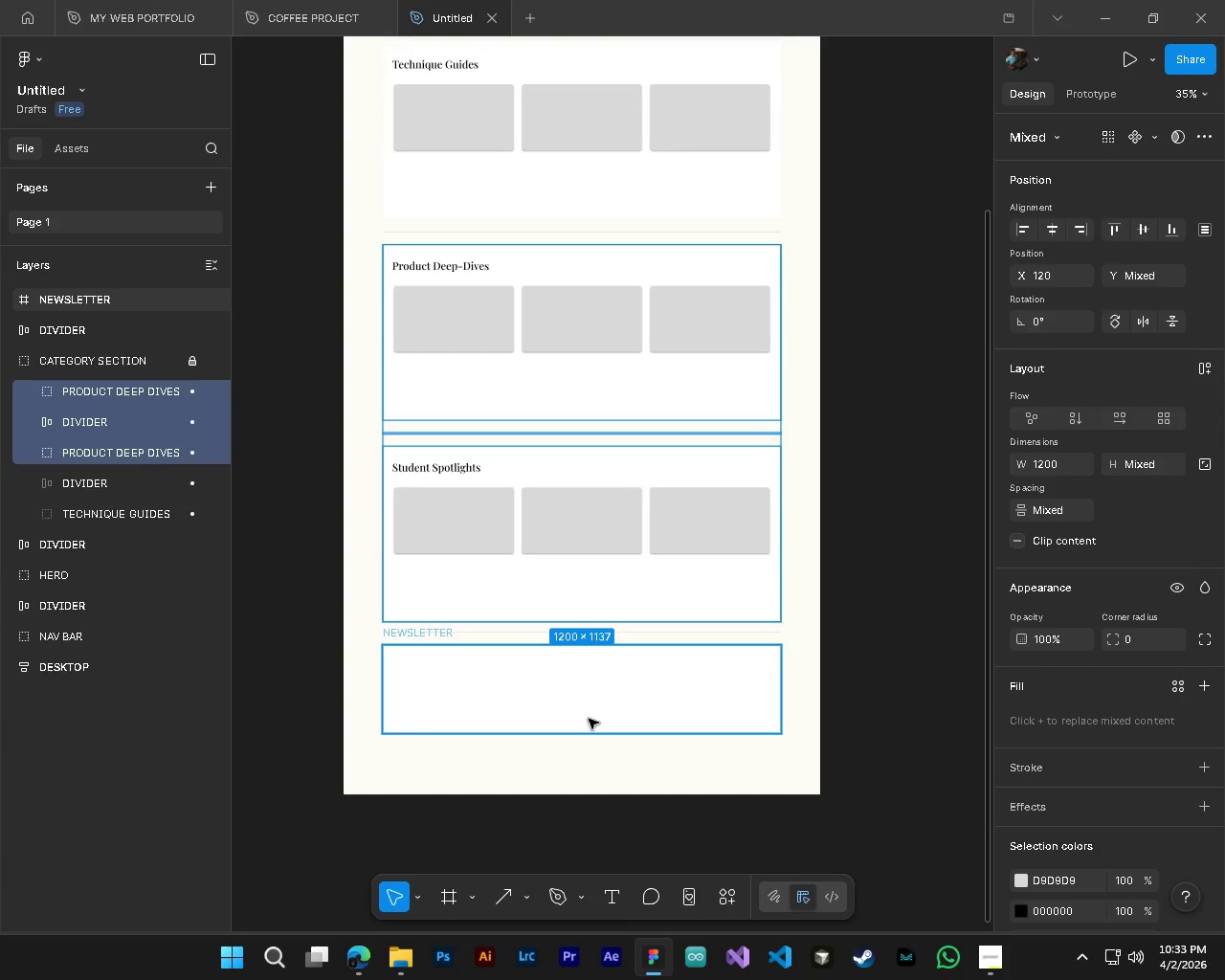 
left_click([589, 719])
 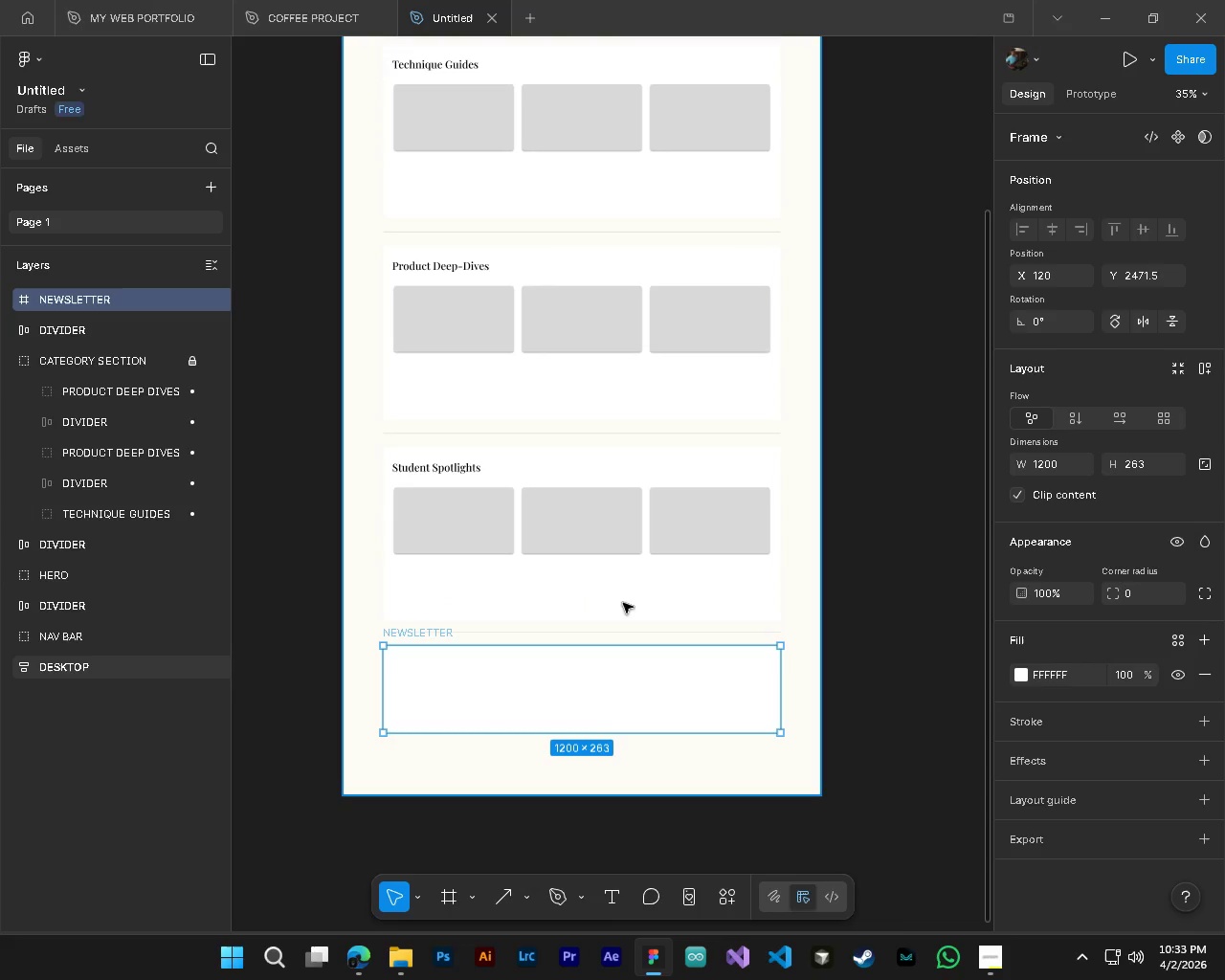 
hold_key(key=AltLeft, duration=0.36)
hold_key(key=ControlLeft, duration=0.48)
scroll: coordinate [730, 673], scroll_direction: down, amount: 4.0
 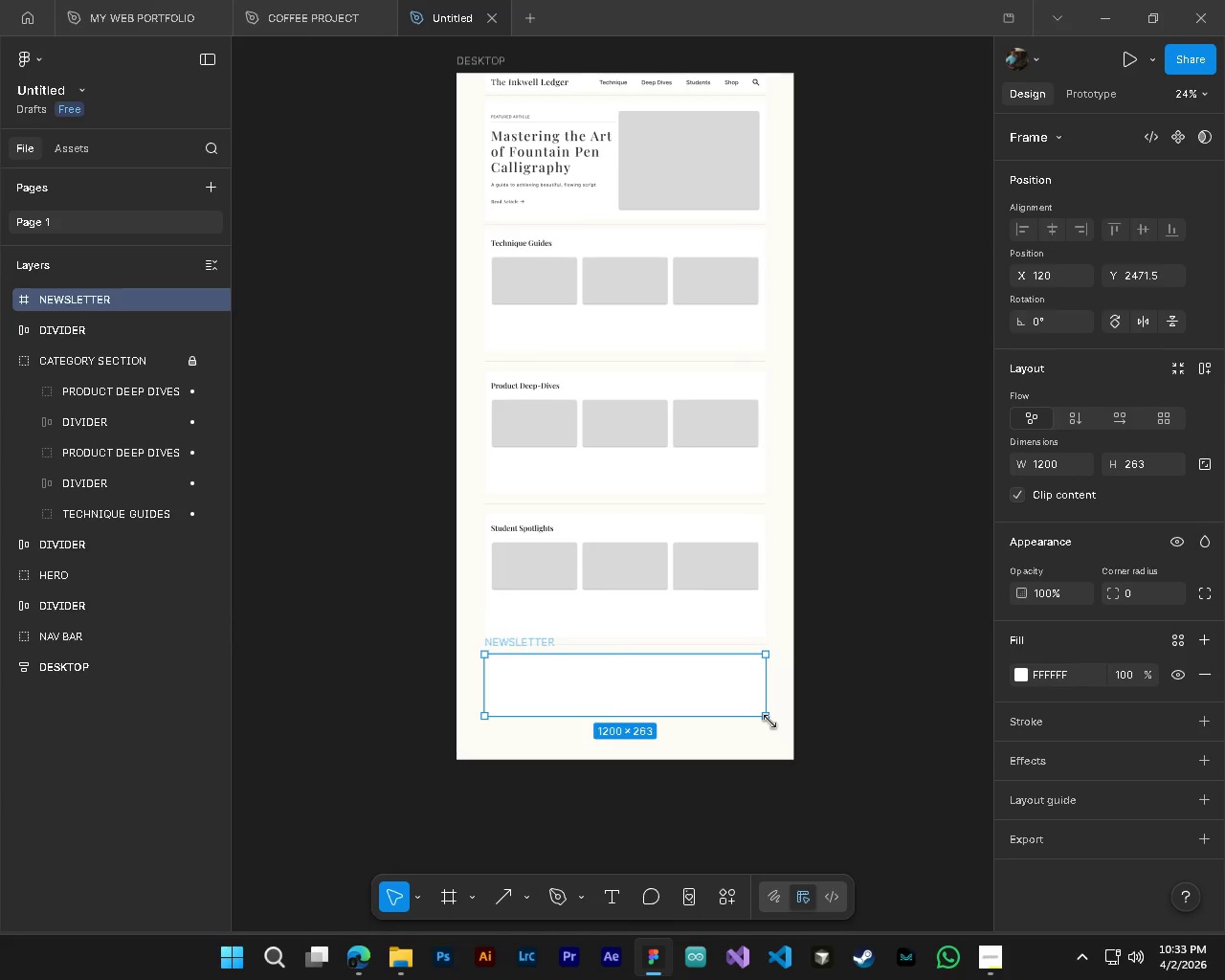 
key(CapsLock)
 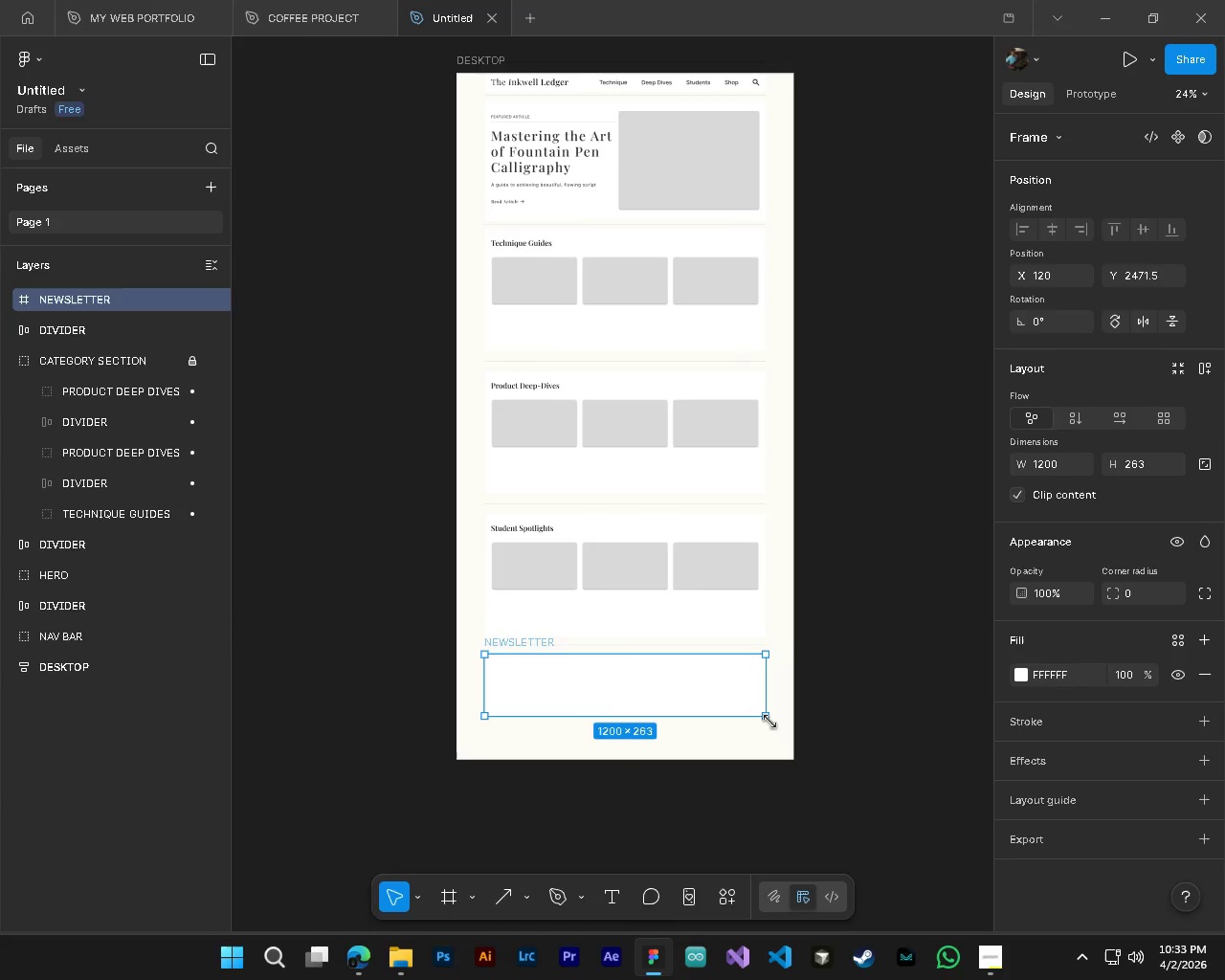 
key(Control+S)
 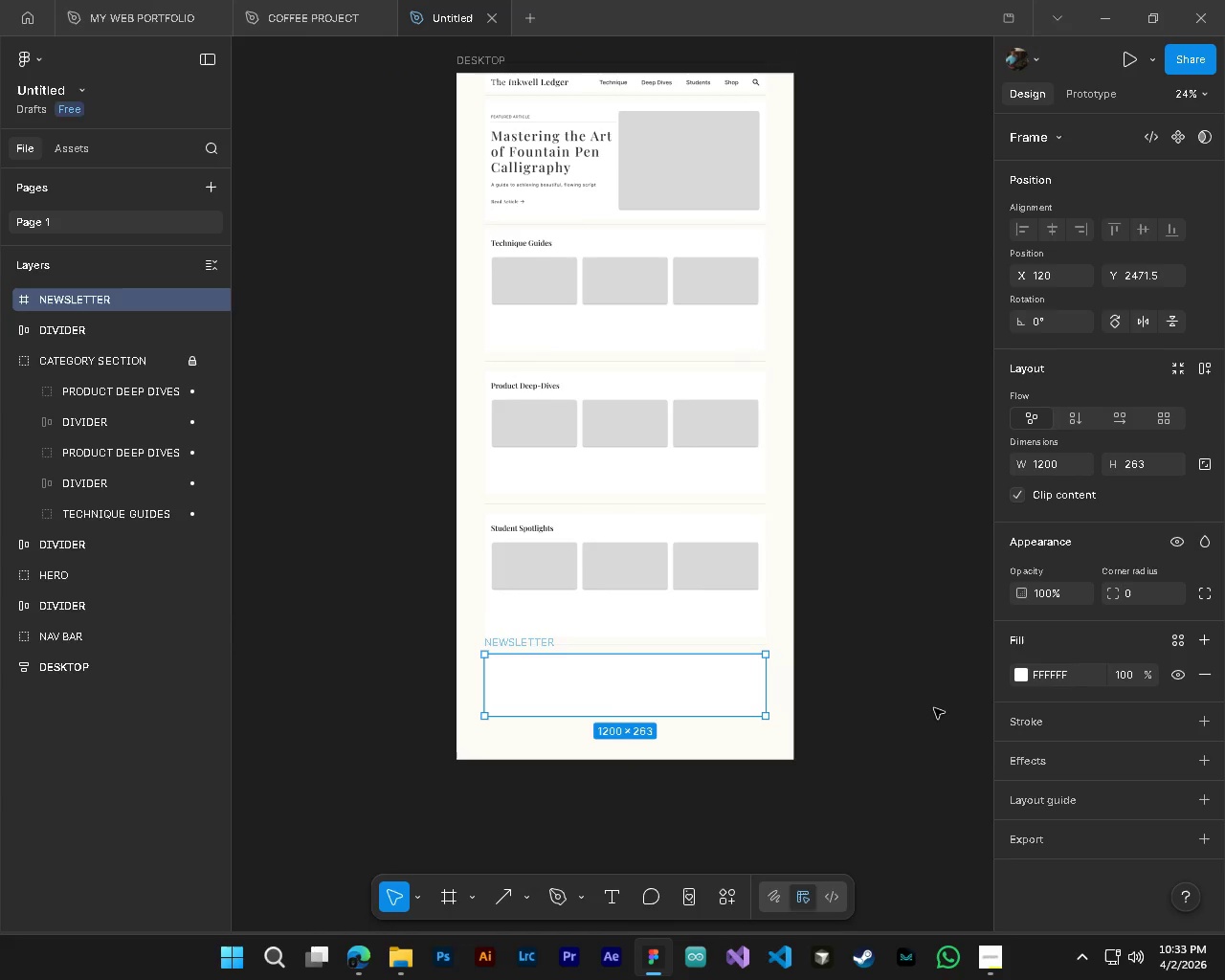 
wait(6.19)
 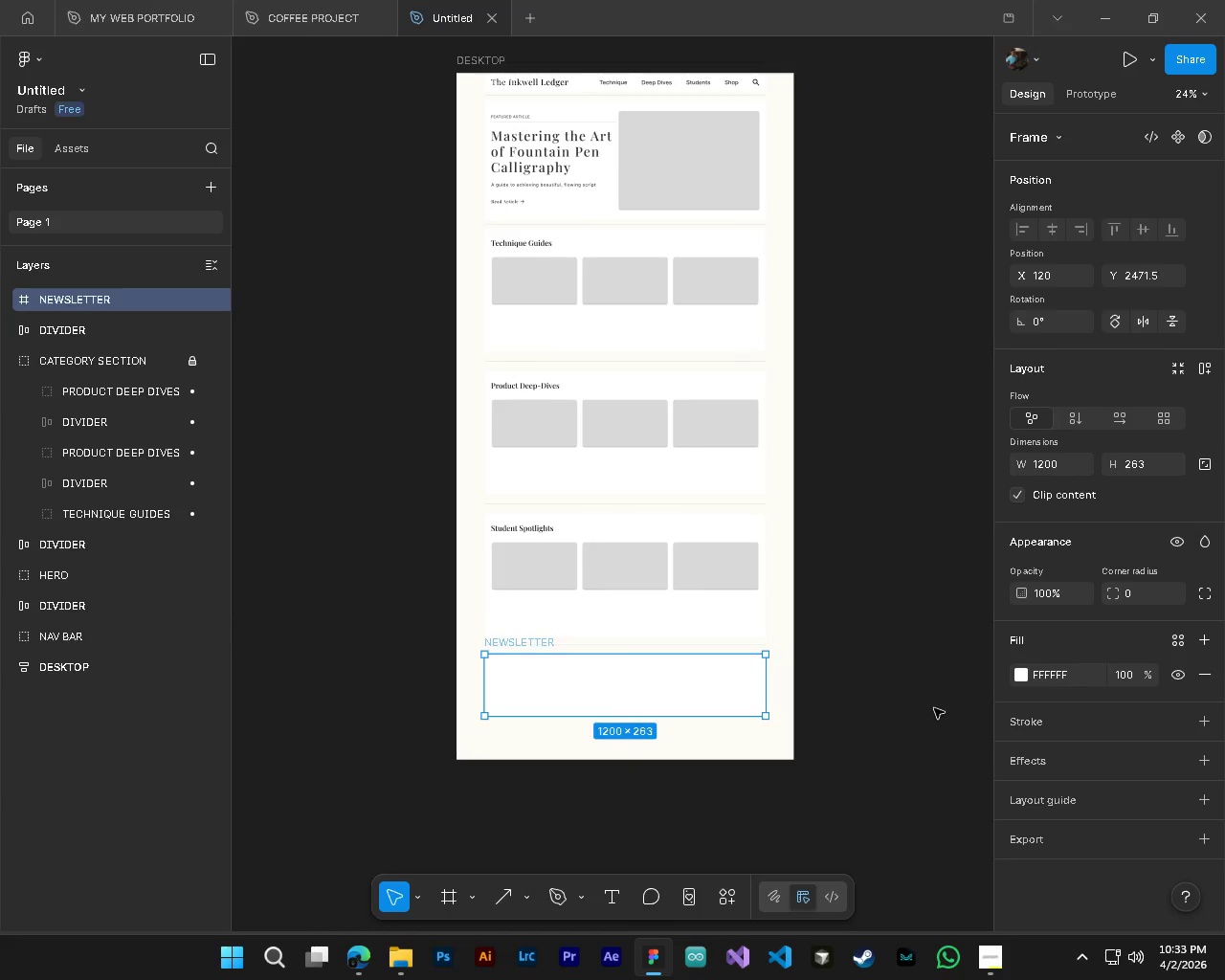 
hold_key(key=AltLeft, duration=0.77)
hold_key(key=ControlLeft, duration=0.83)
scroll: coordinate [746, 601], scroll_direction: up, amount: 4.0
 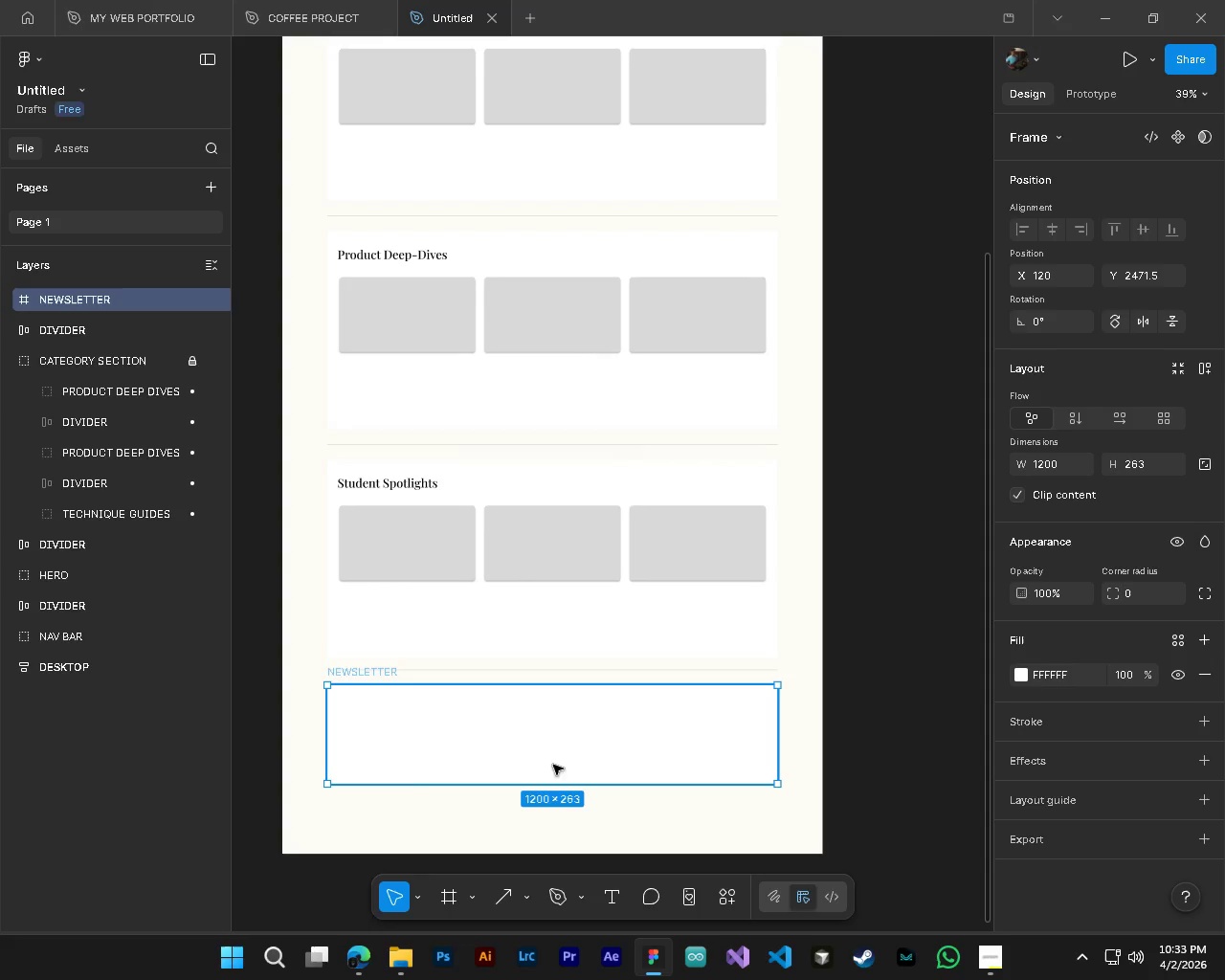 
hold_key(key=ControlLeft, duration=0.58)
hold_key(key=AltLeft, duration=0.52)
scroll: coordinate [416, 770], scroll_direction: up, amount: 4.0
 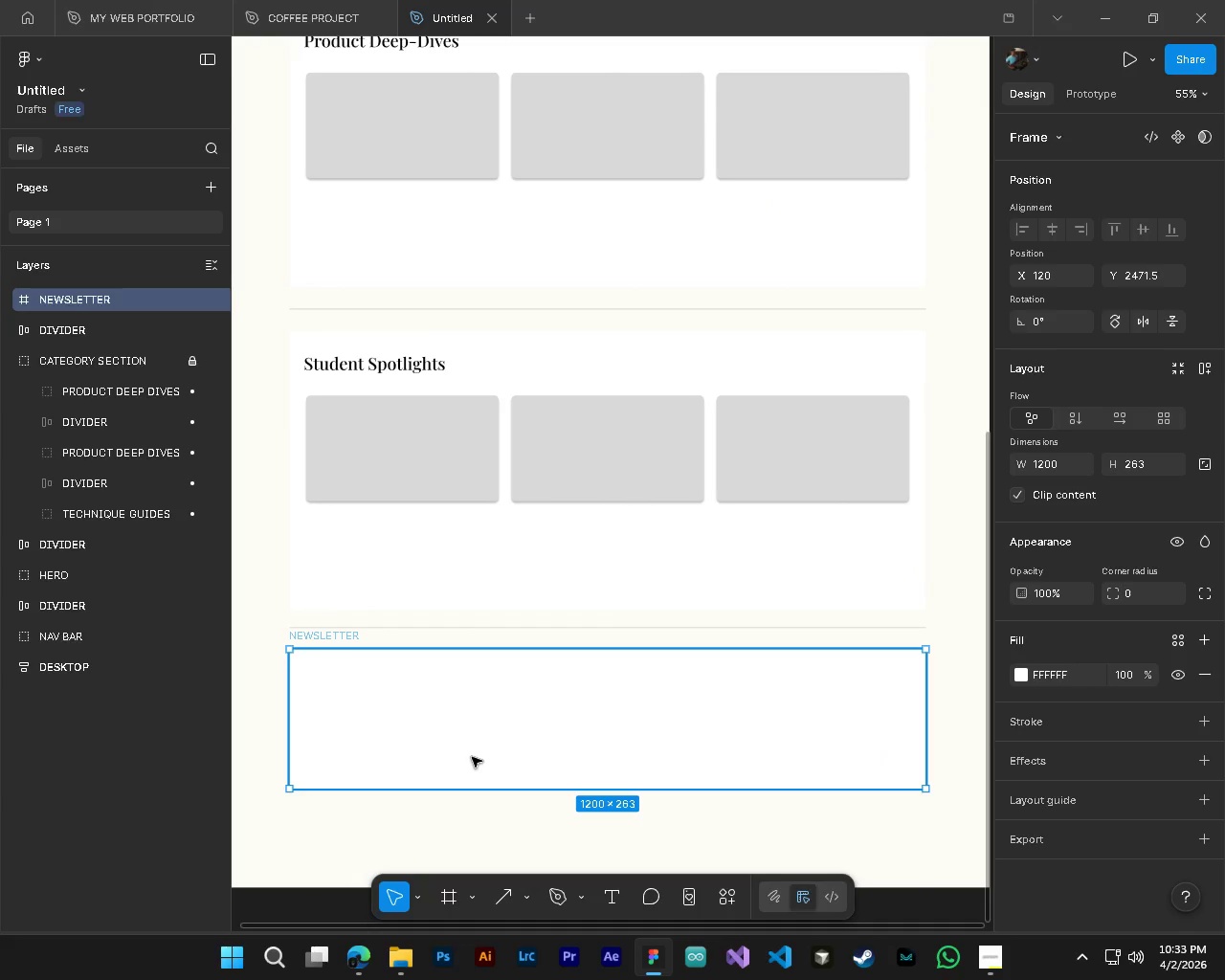 
wait(5.01)
 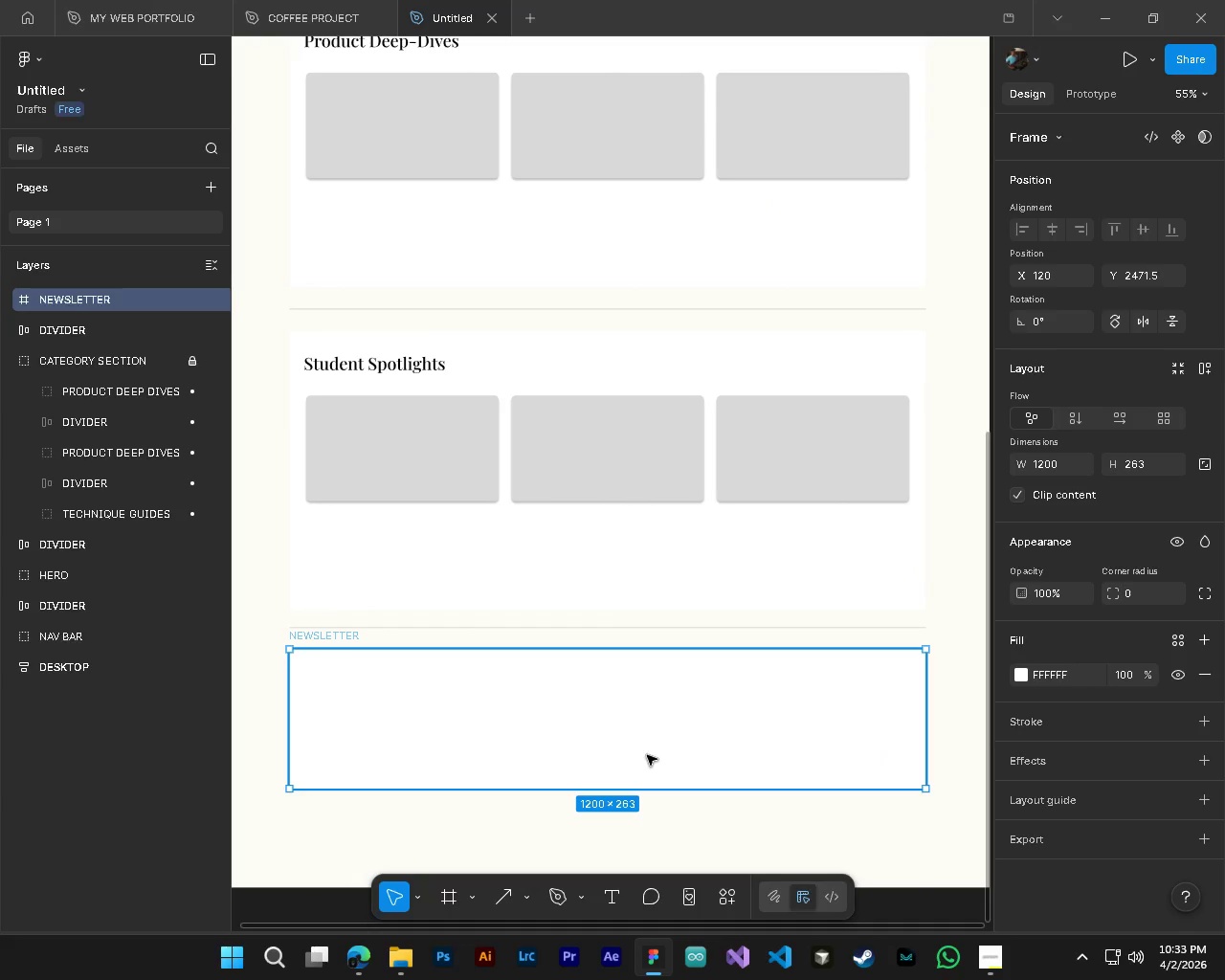 
left_click([1000, 973])